 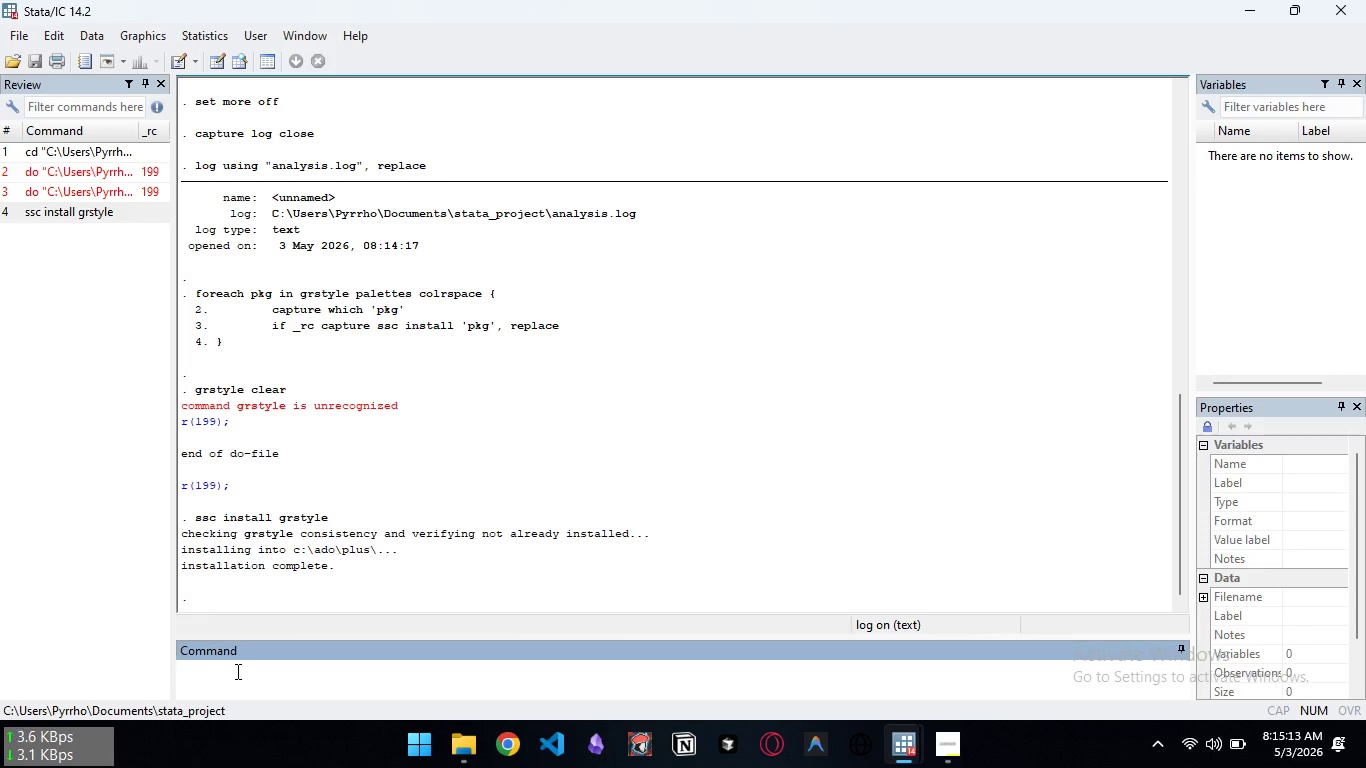 
type(ssc install palettes)
 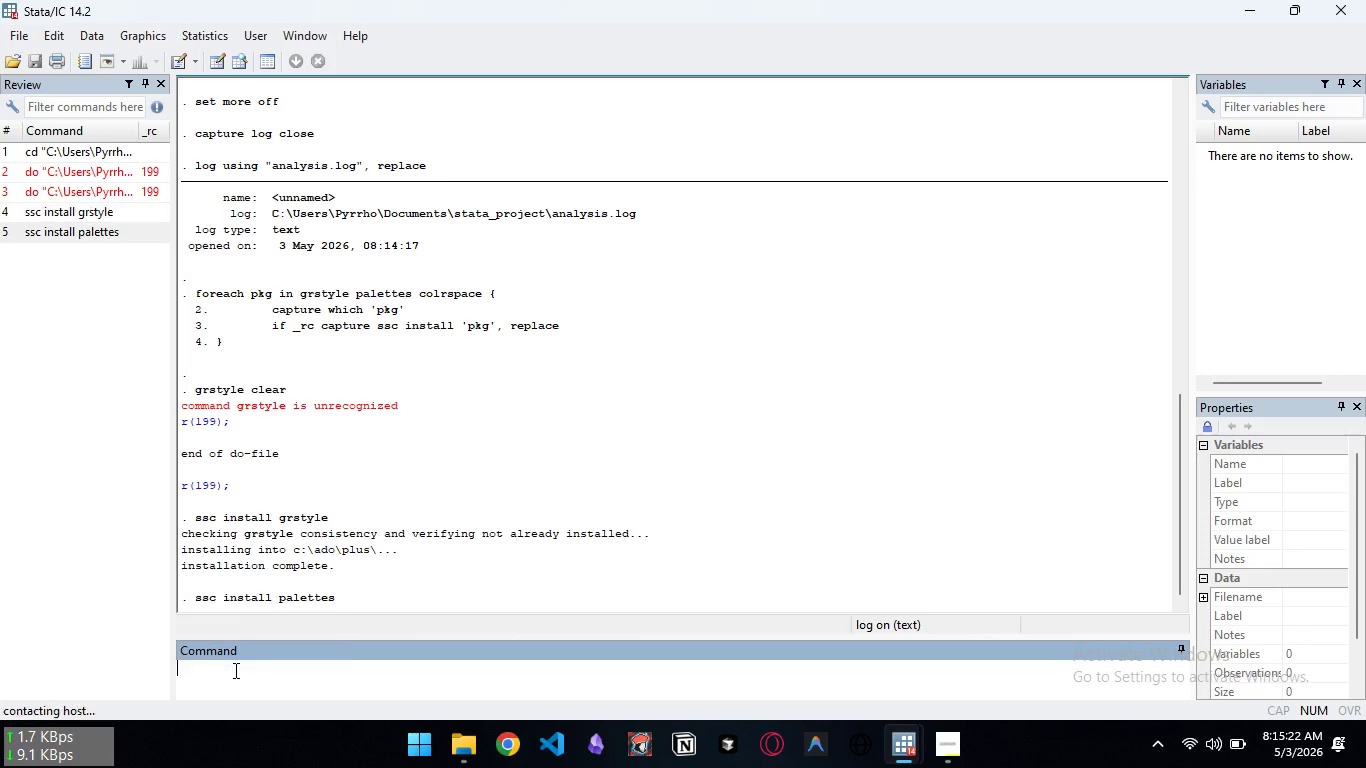 
key(Enter)
 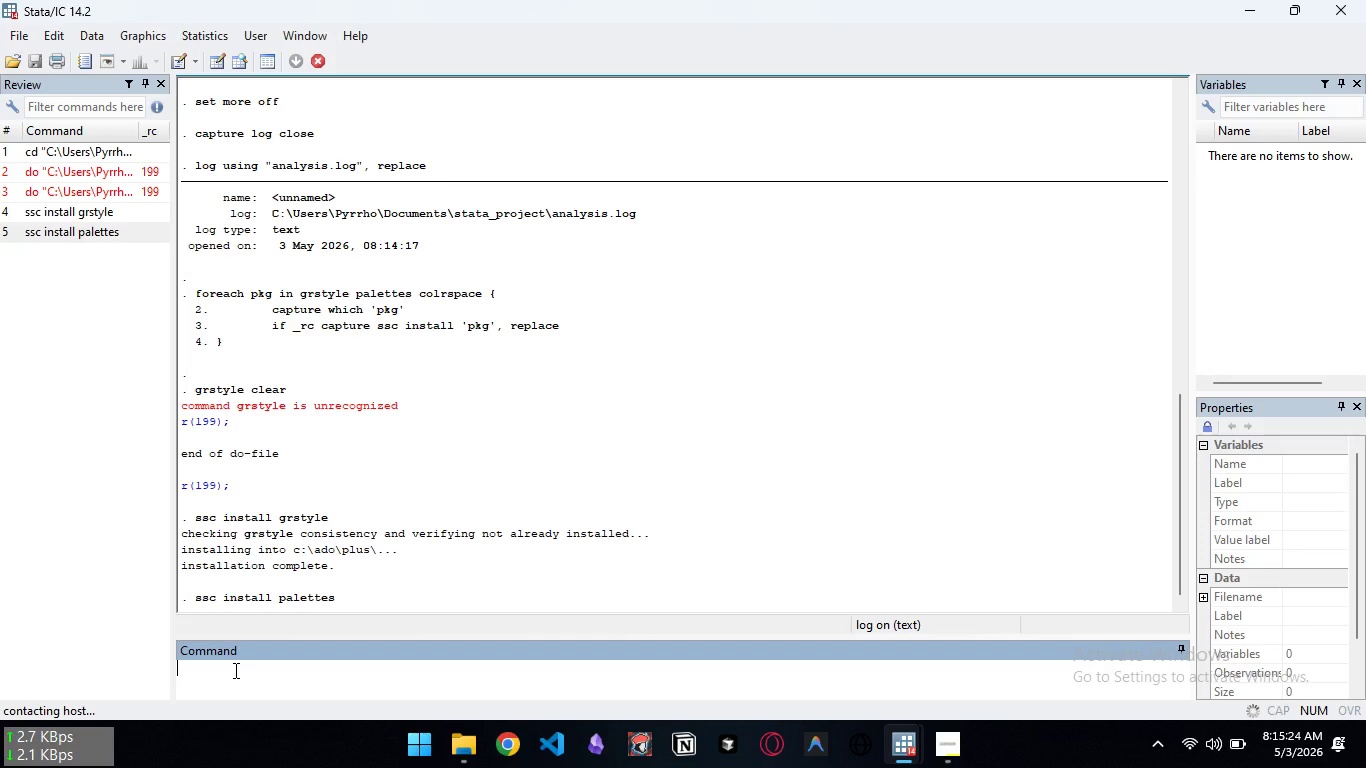 
type(ss)
key(Backspace)
key(Backspace)
 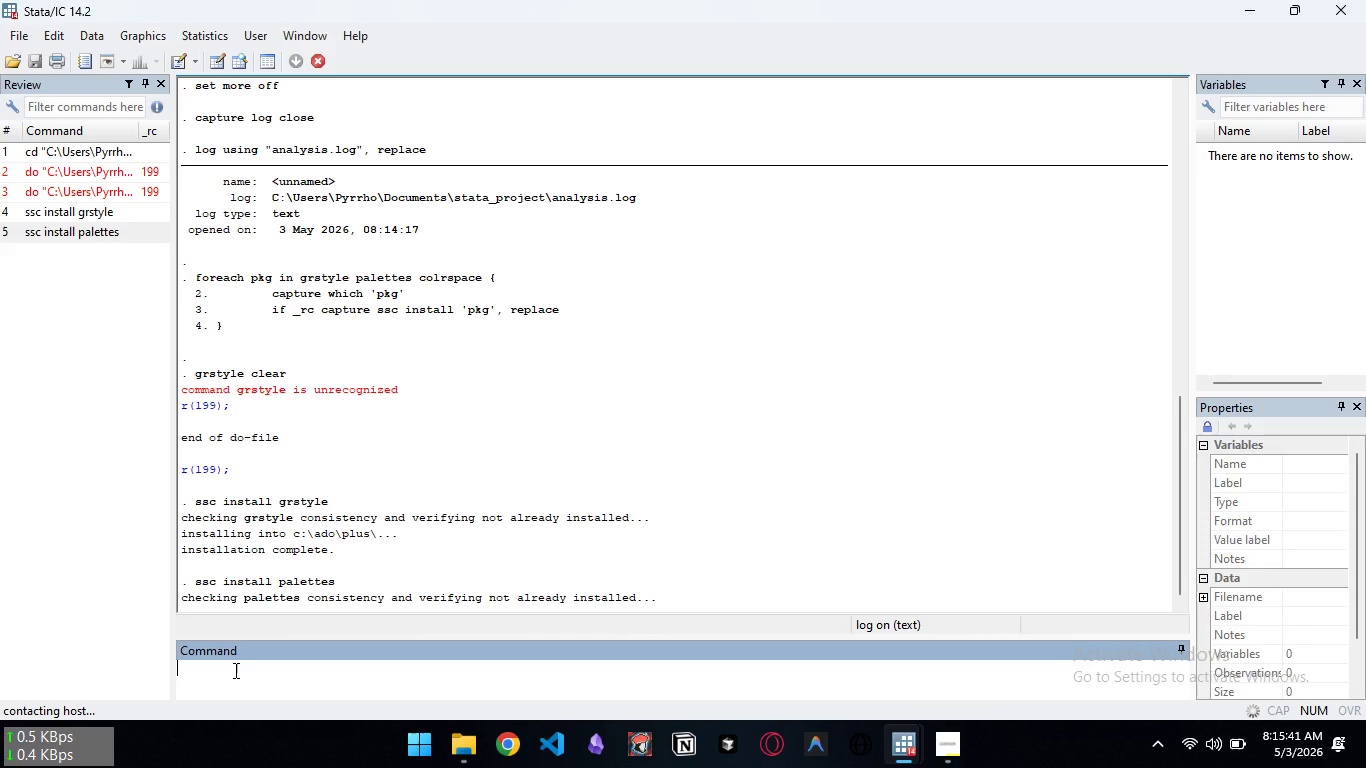 
wait(19.77)
 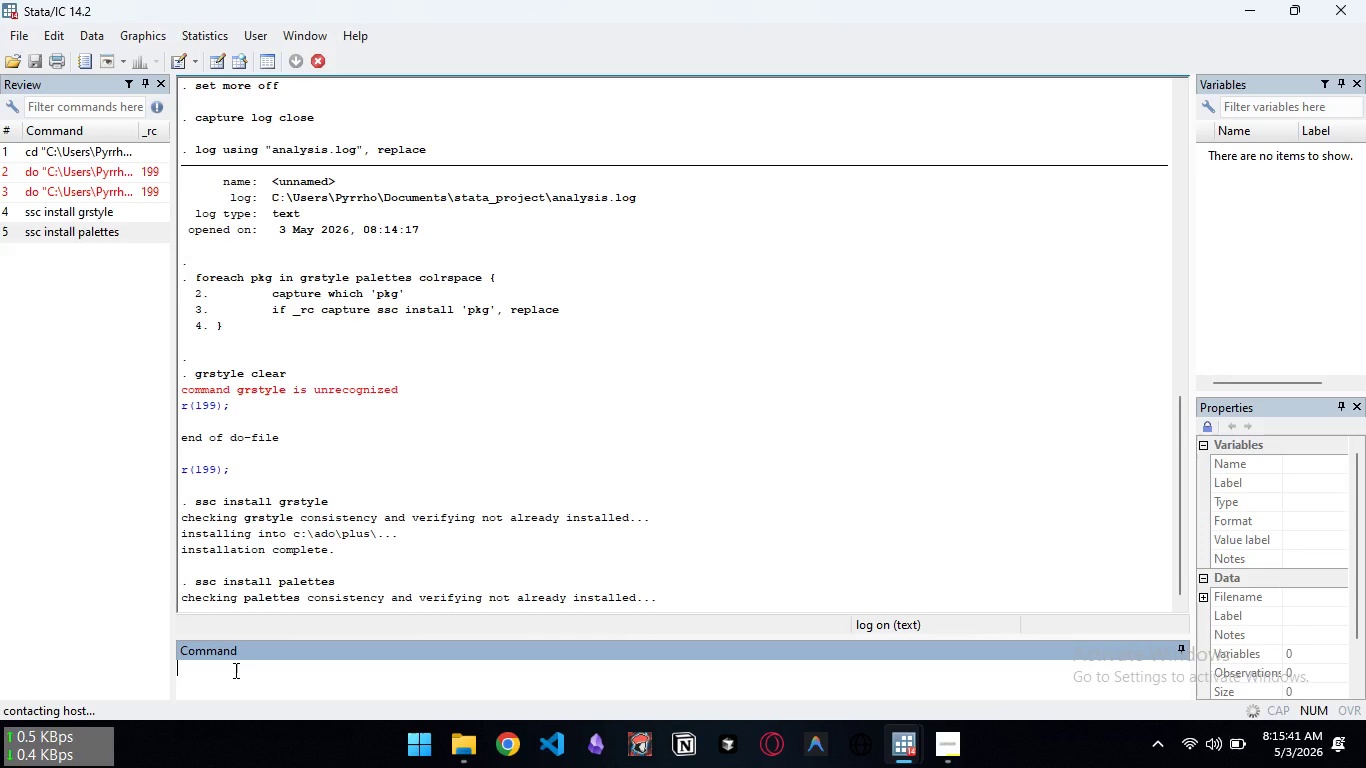 
left_click([278, 674])
 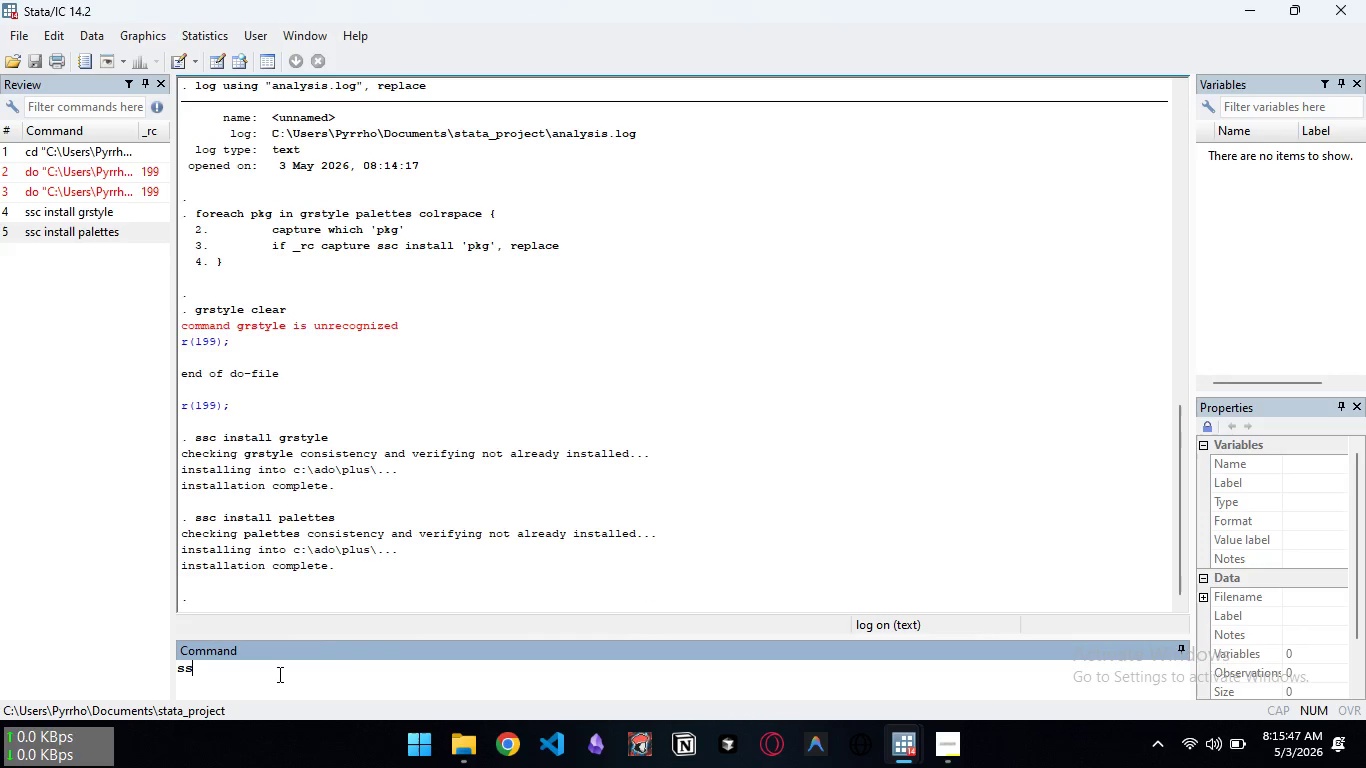 
type(ssc install colrspace)
 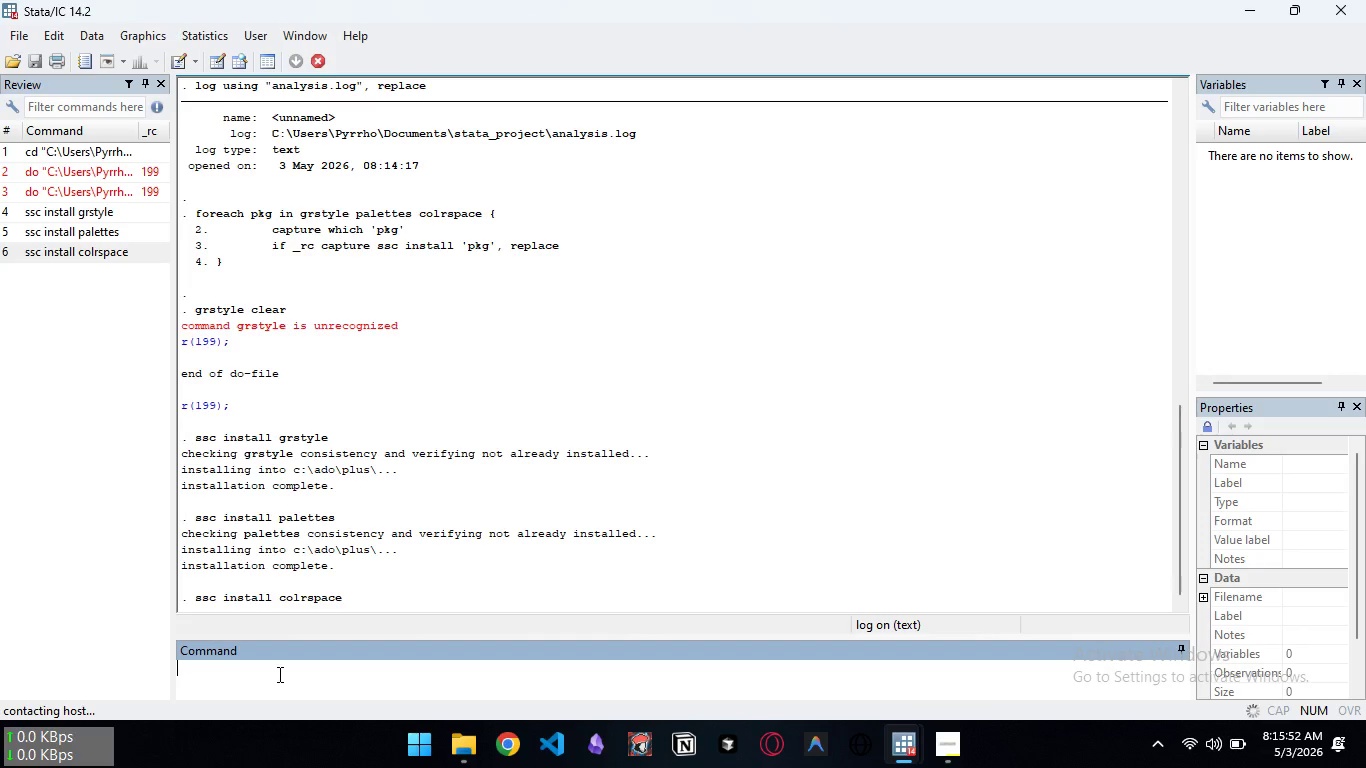 
key(Enter)
 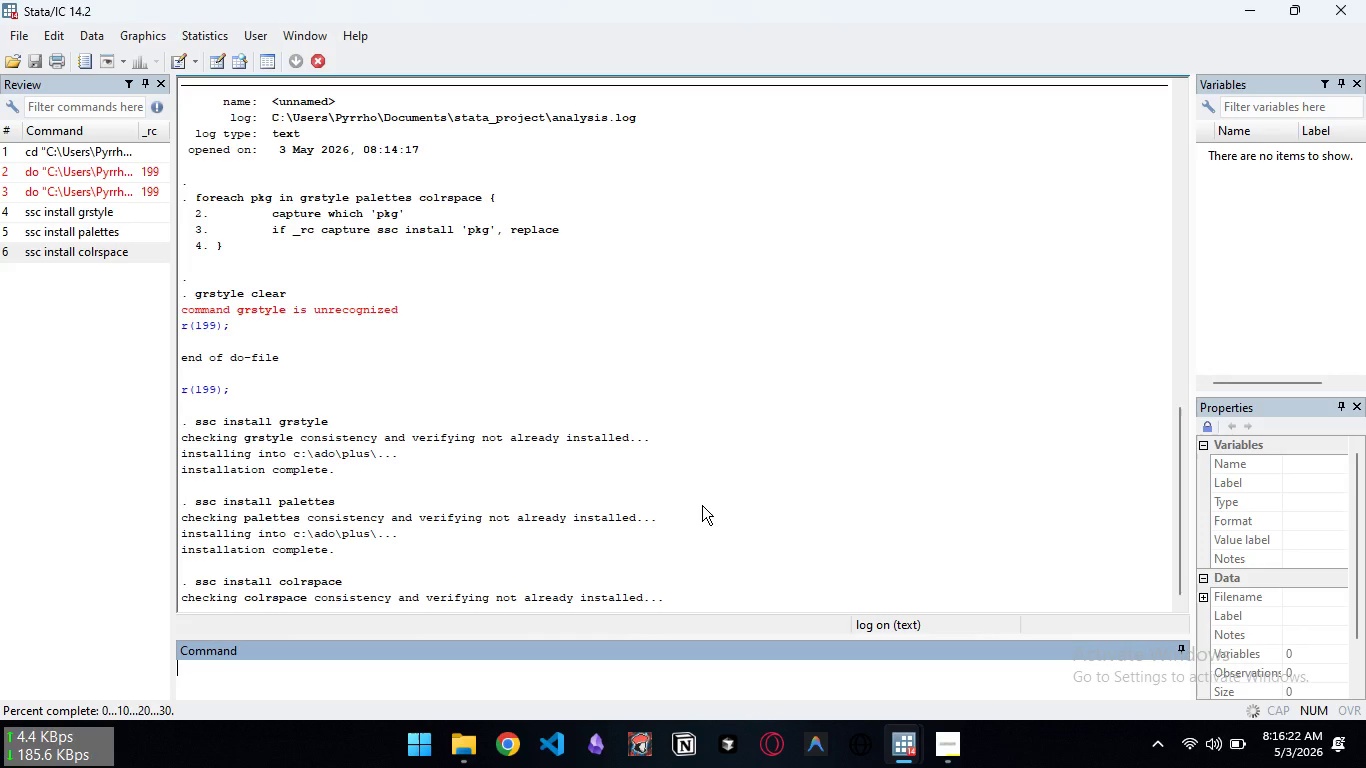 
wait(34.72)
 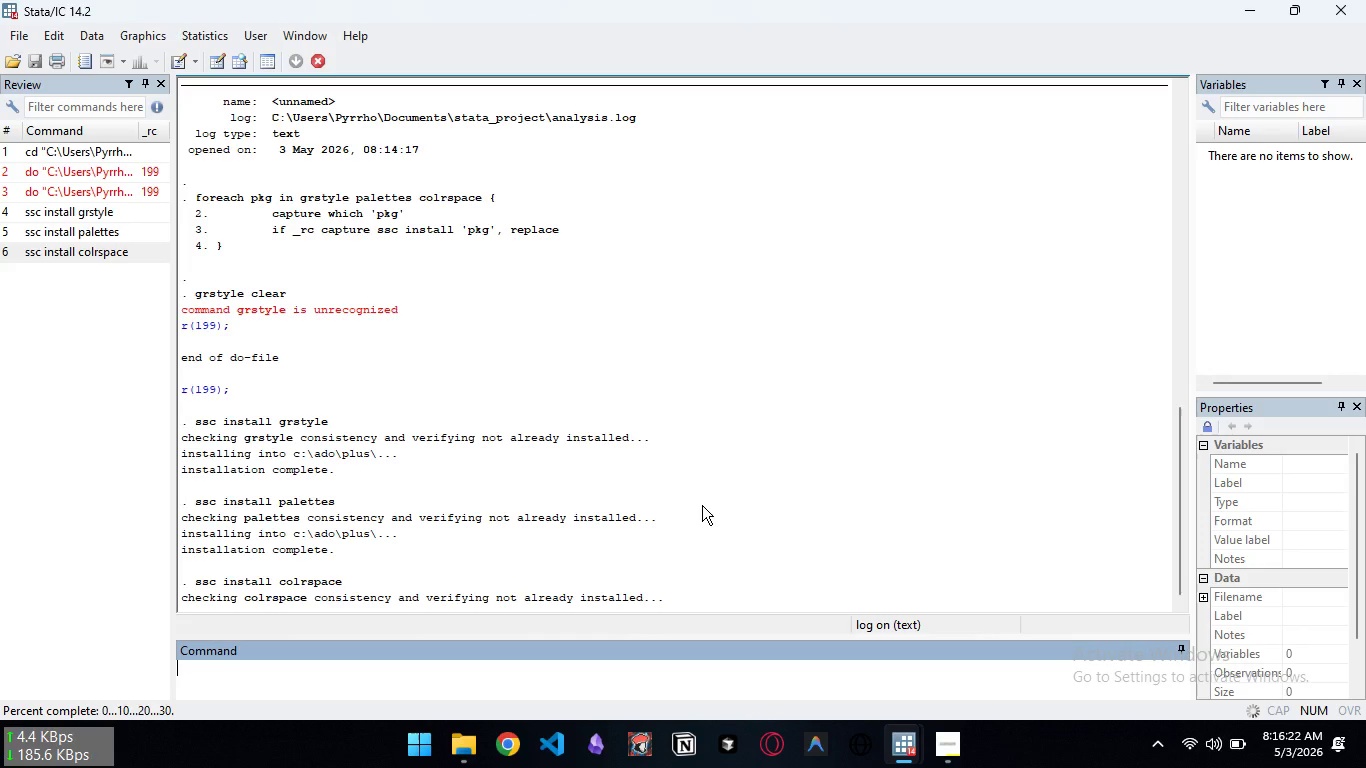 
left_click([977, 671])
 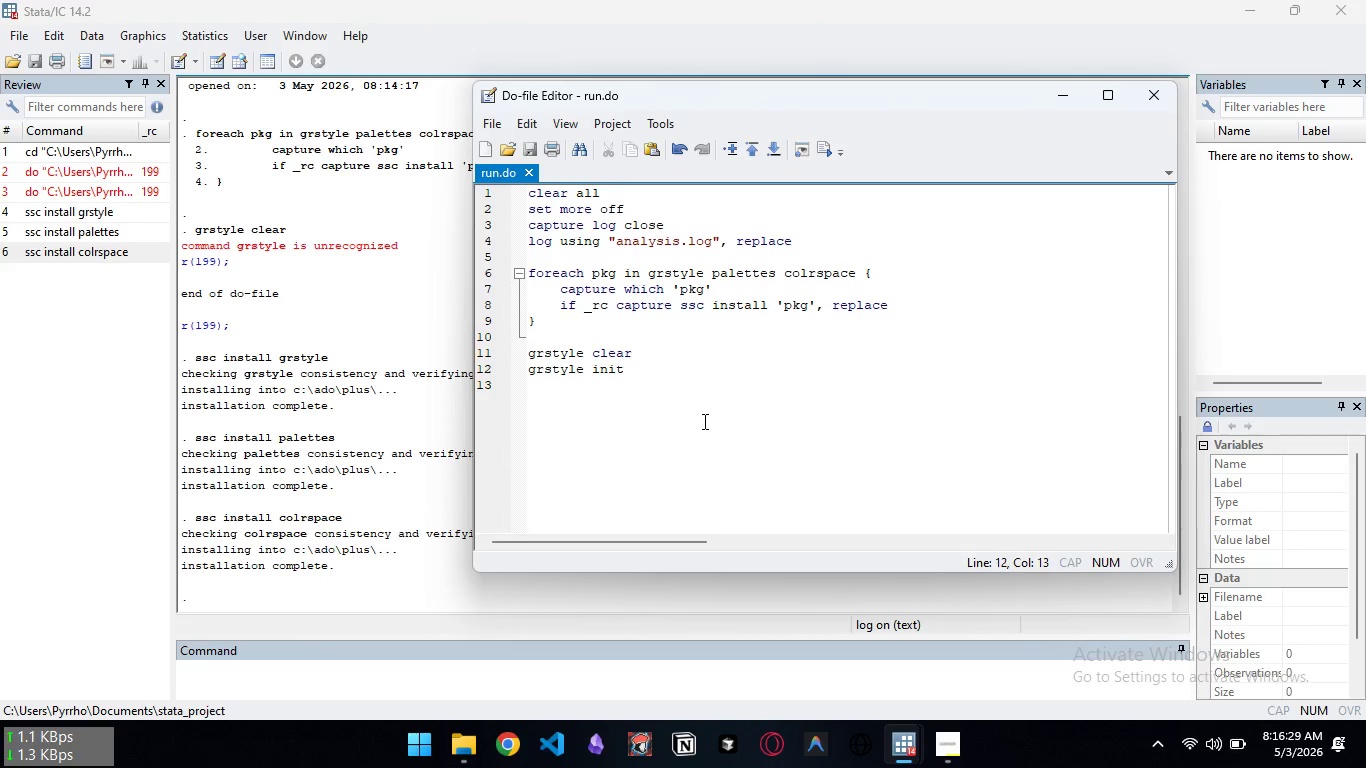 
key(Control+ControlLeft)
 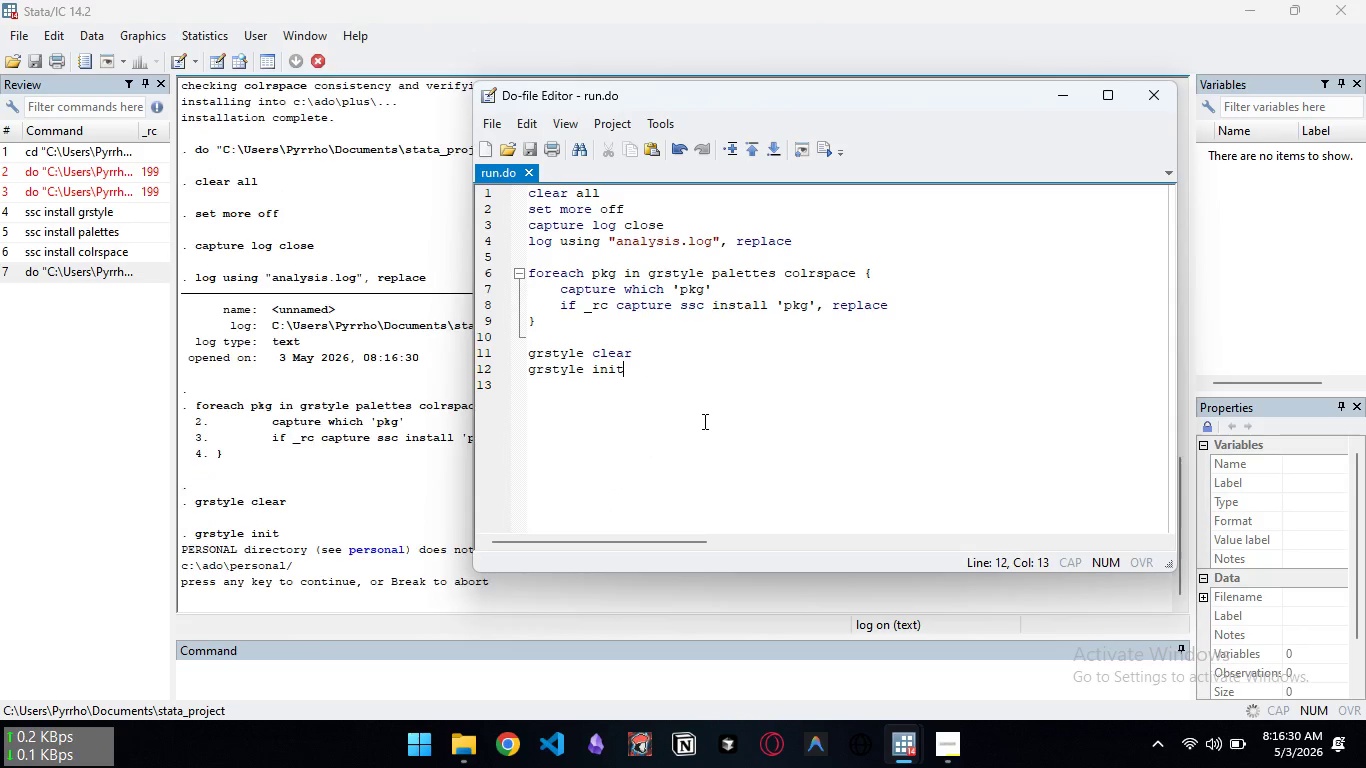 
key(Control+D)
 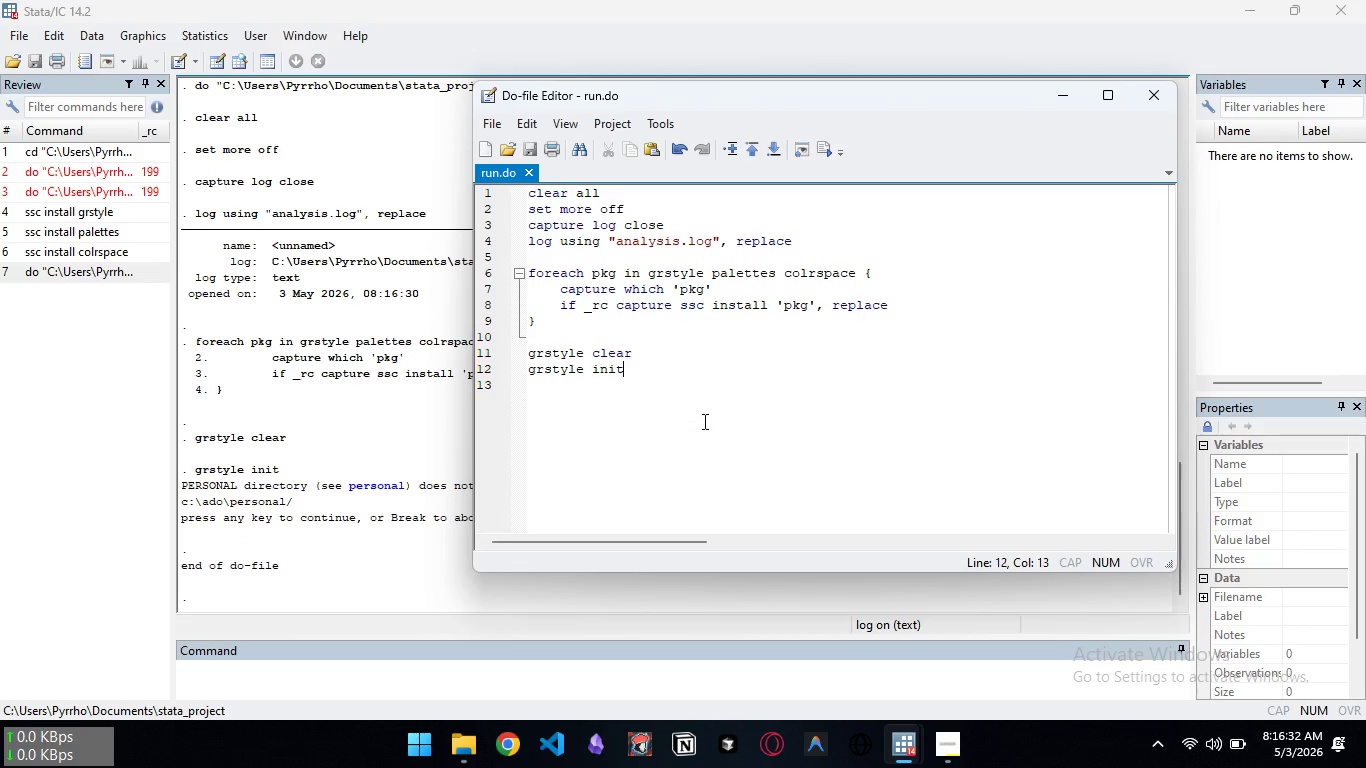 
left_click([299, 544])
 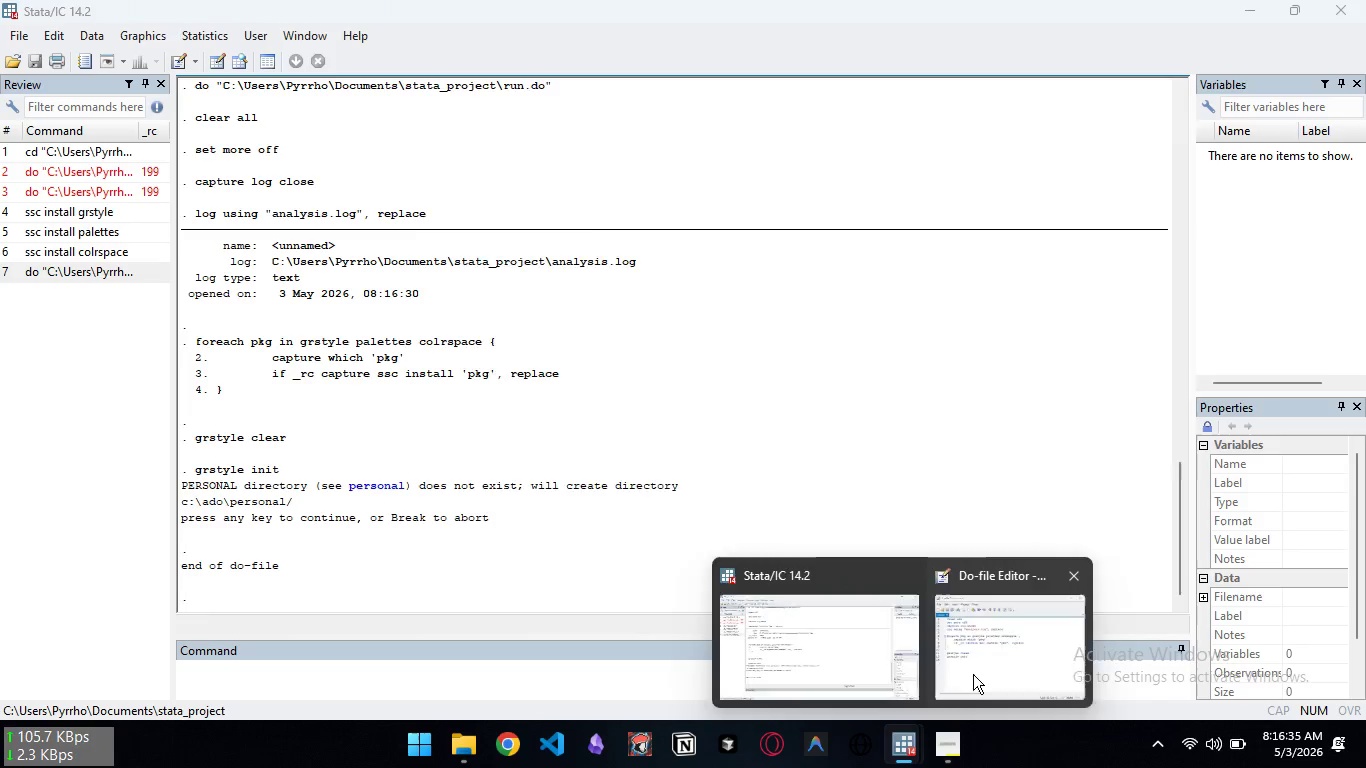 
left_click([794, 450])
 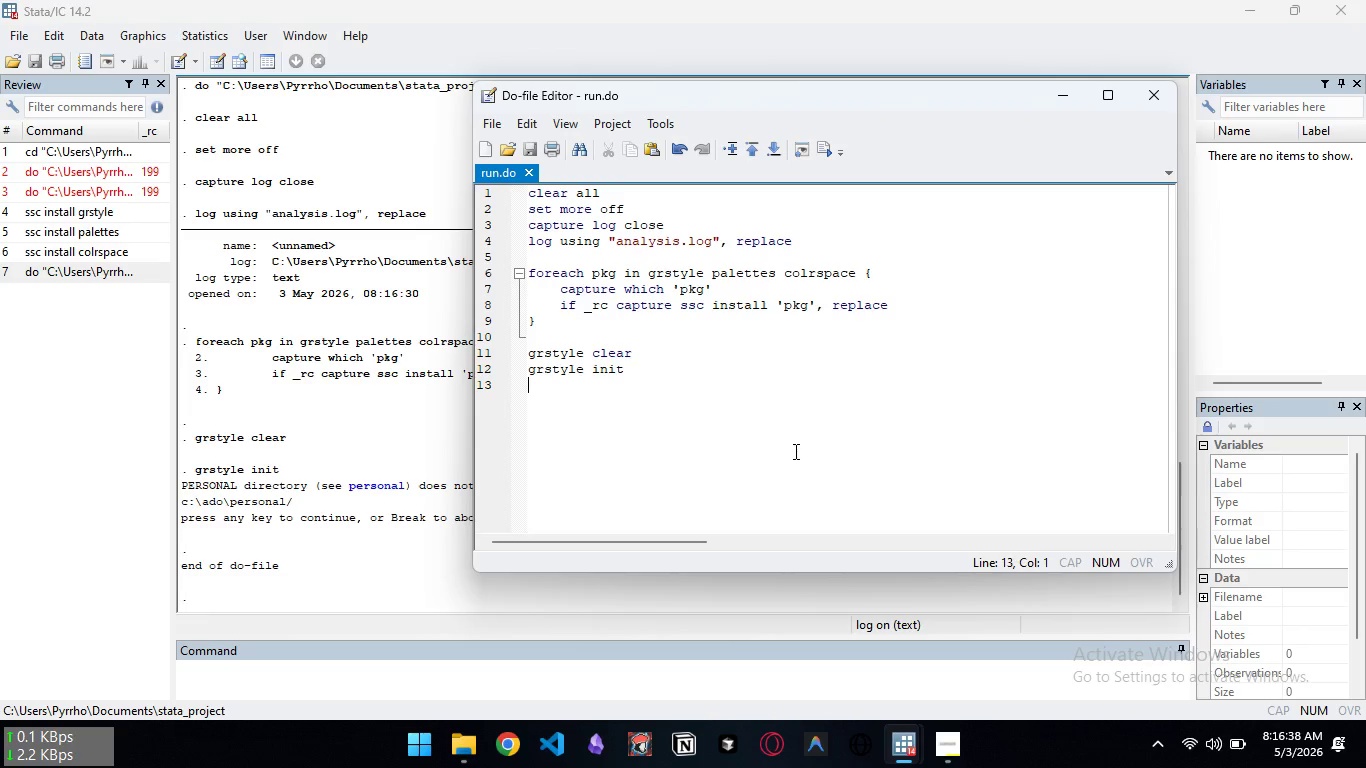 
type(grstyle set plain, horizontal grid)
 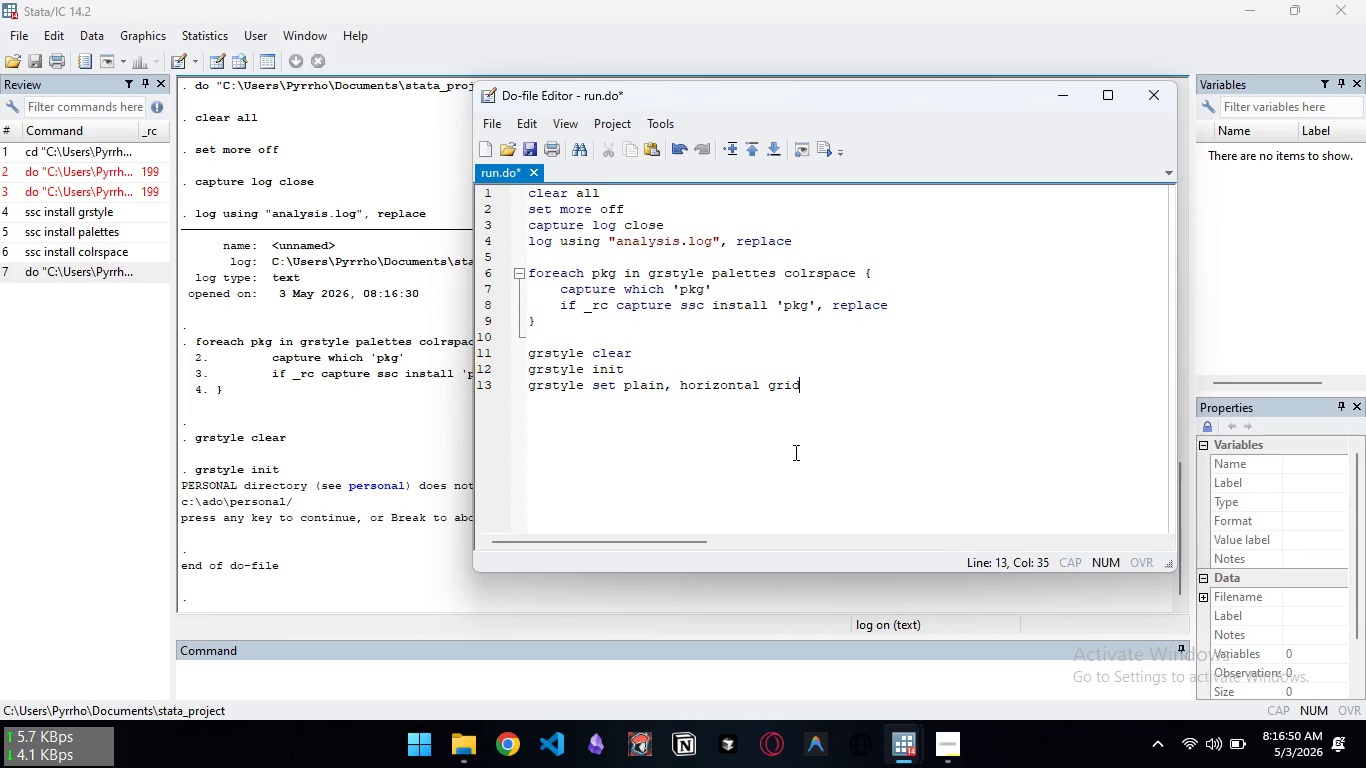 
key(Enter)
 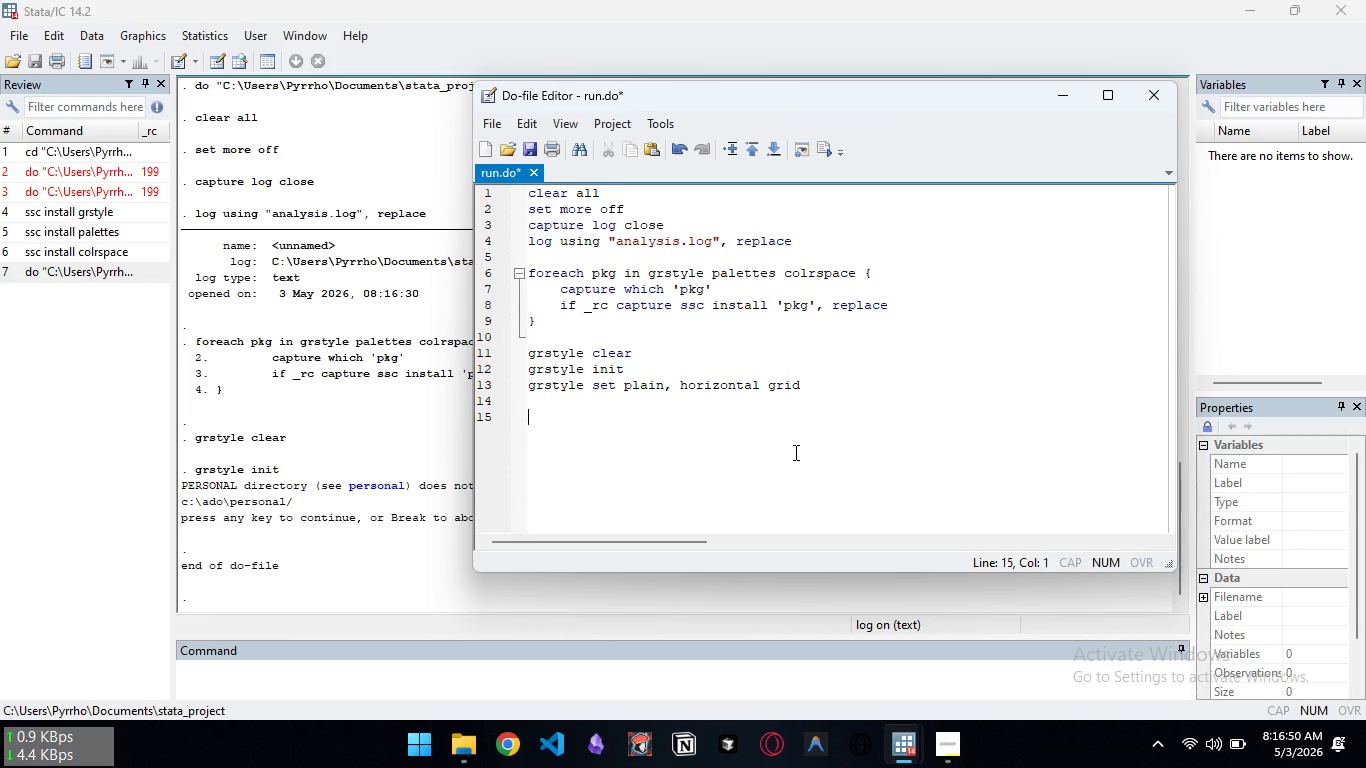 
key(Enter)
 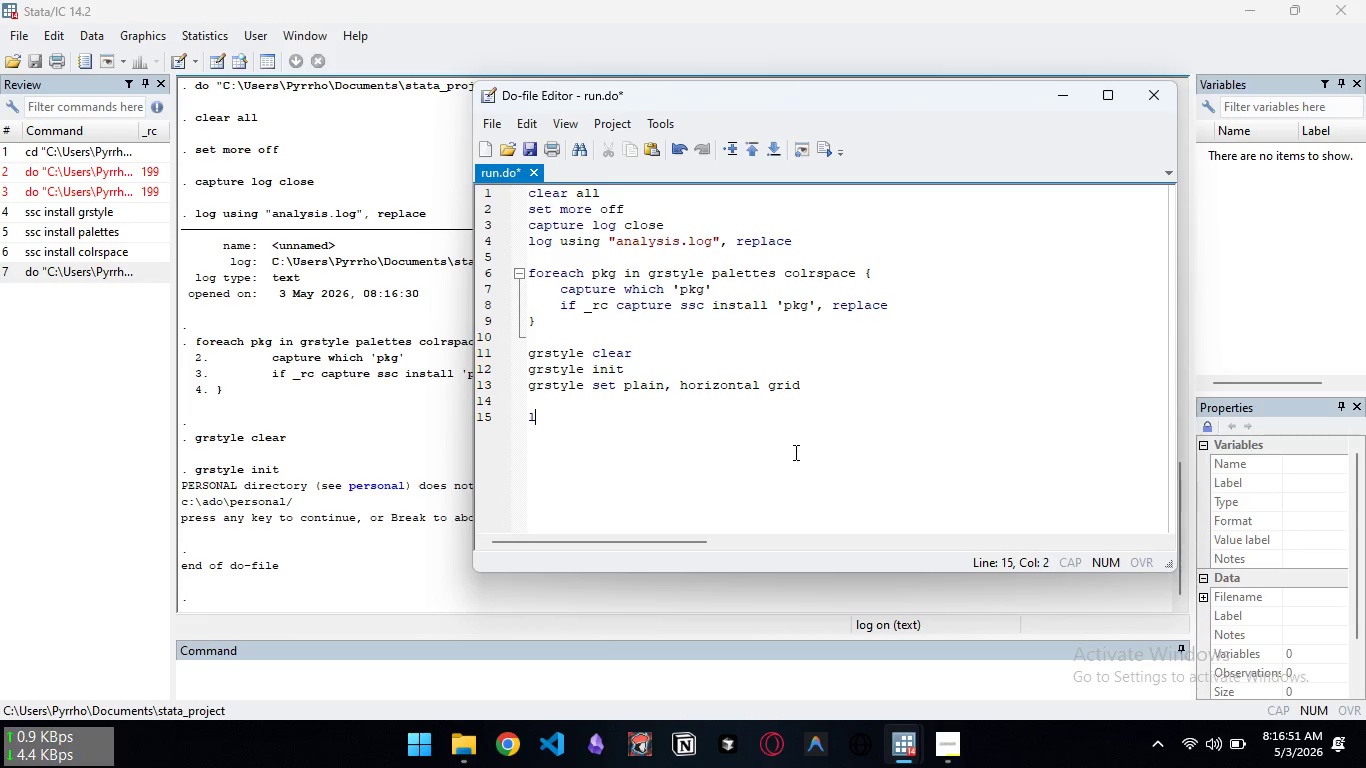 
type(local SAGE)
key(Tab)
type("94 126 92")
 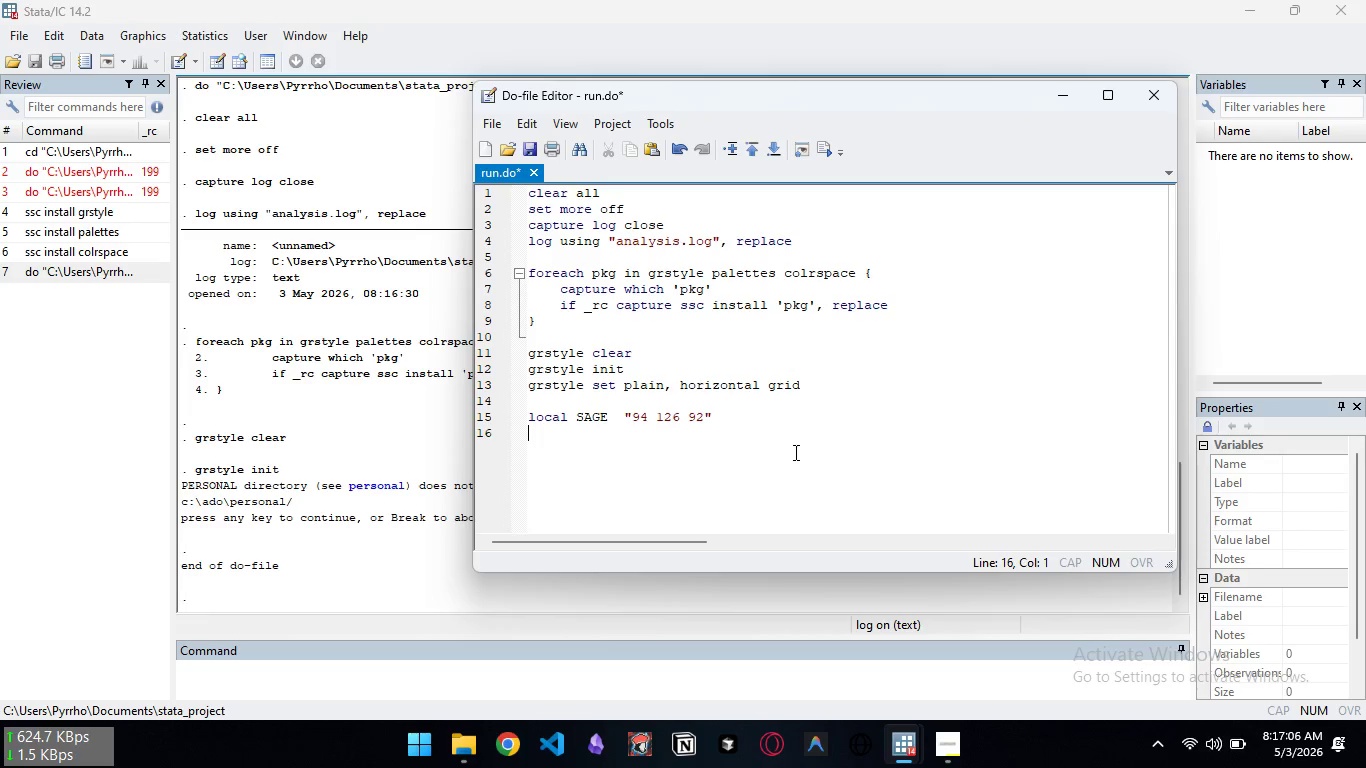 
 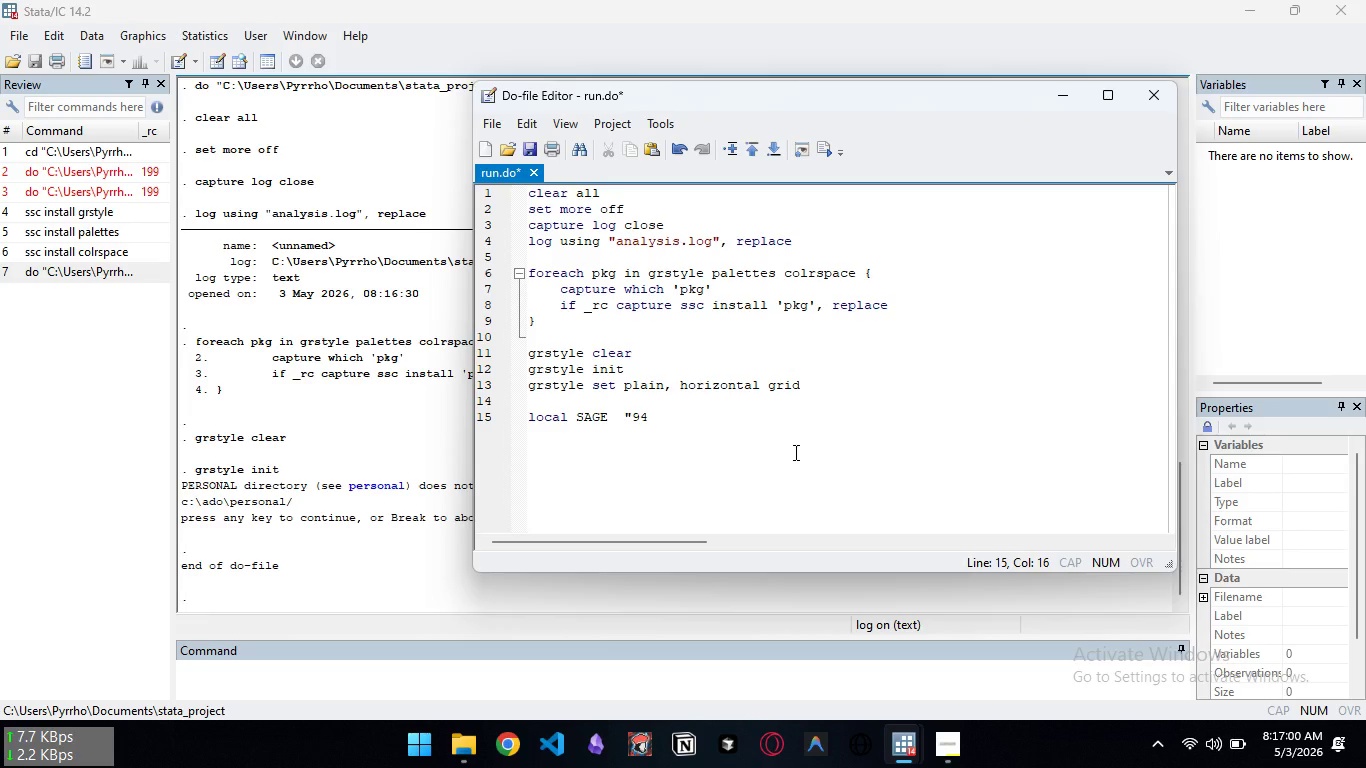 
key(Enter)
 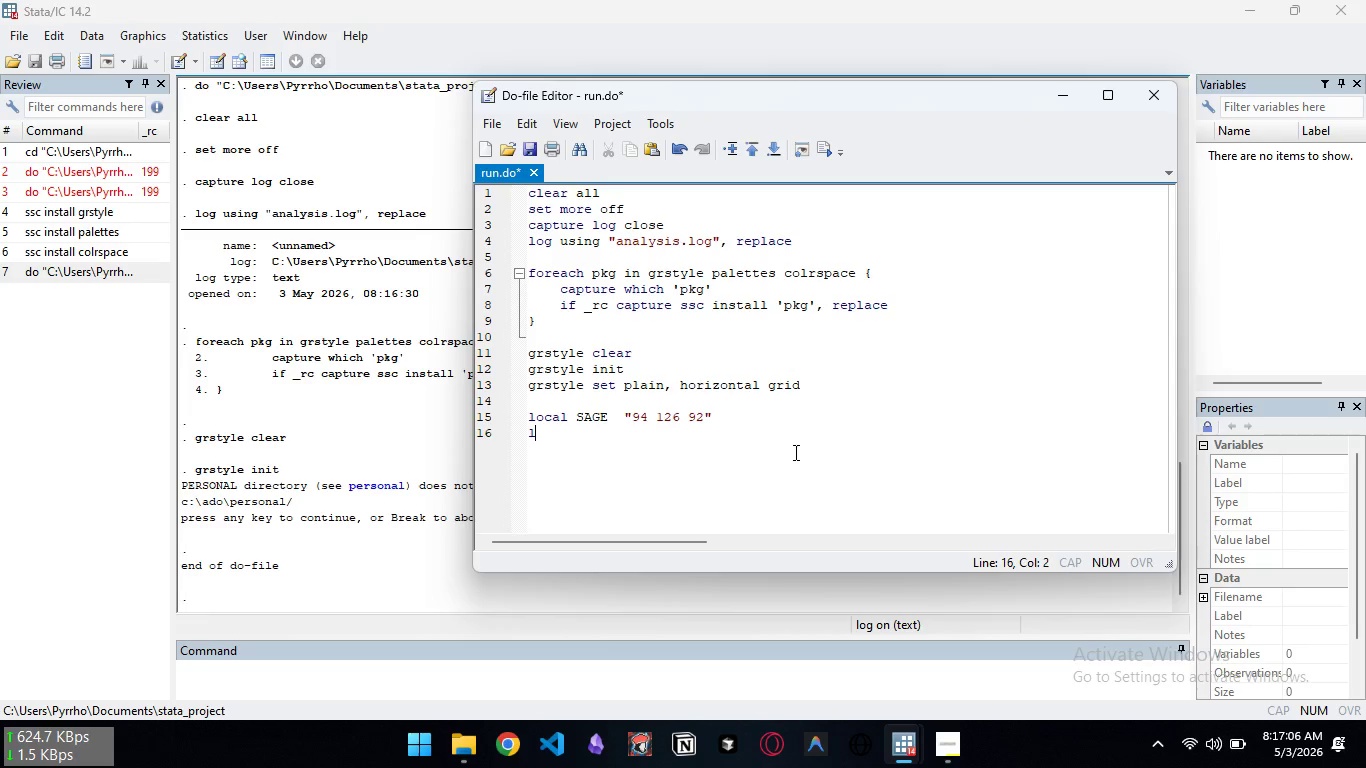 
type(local WALNUT)
key(Tab)
type("107 66 38")
 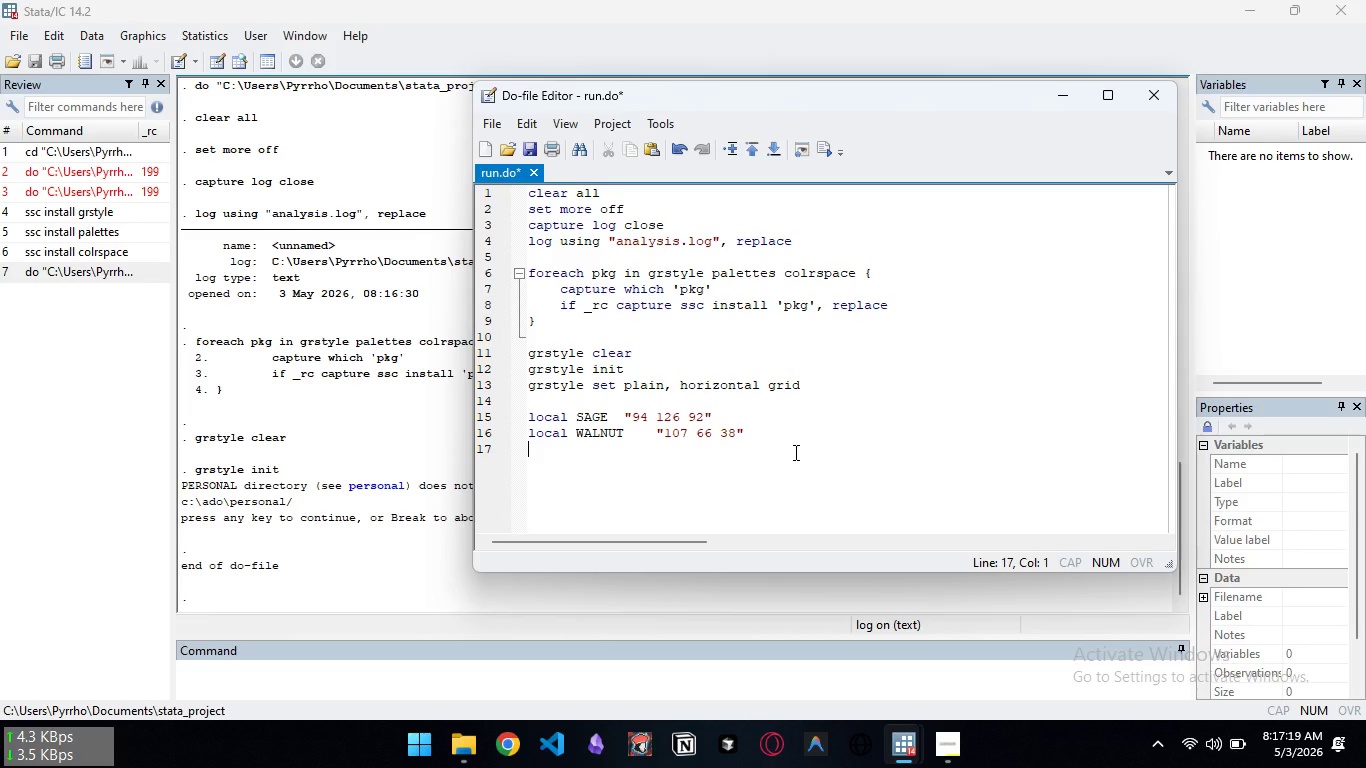 
 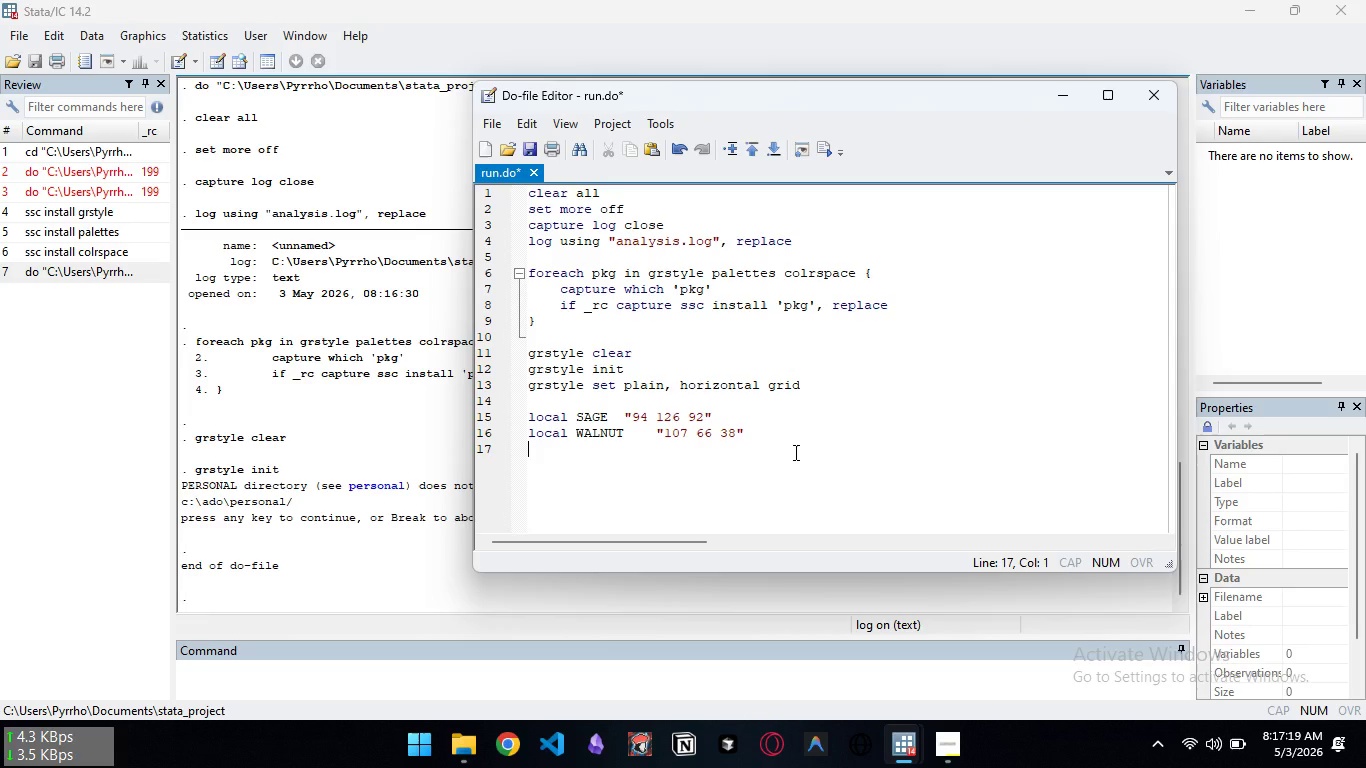 
key(Enter)
 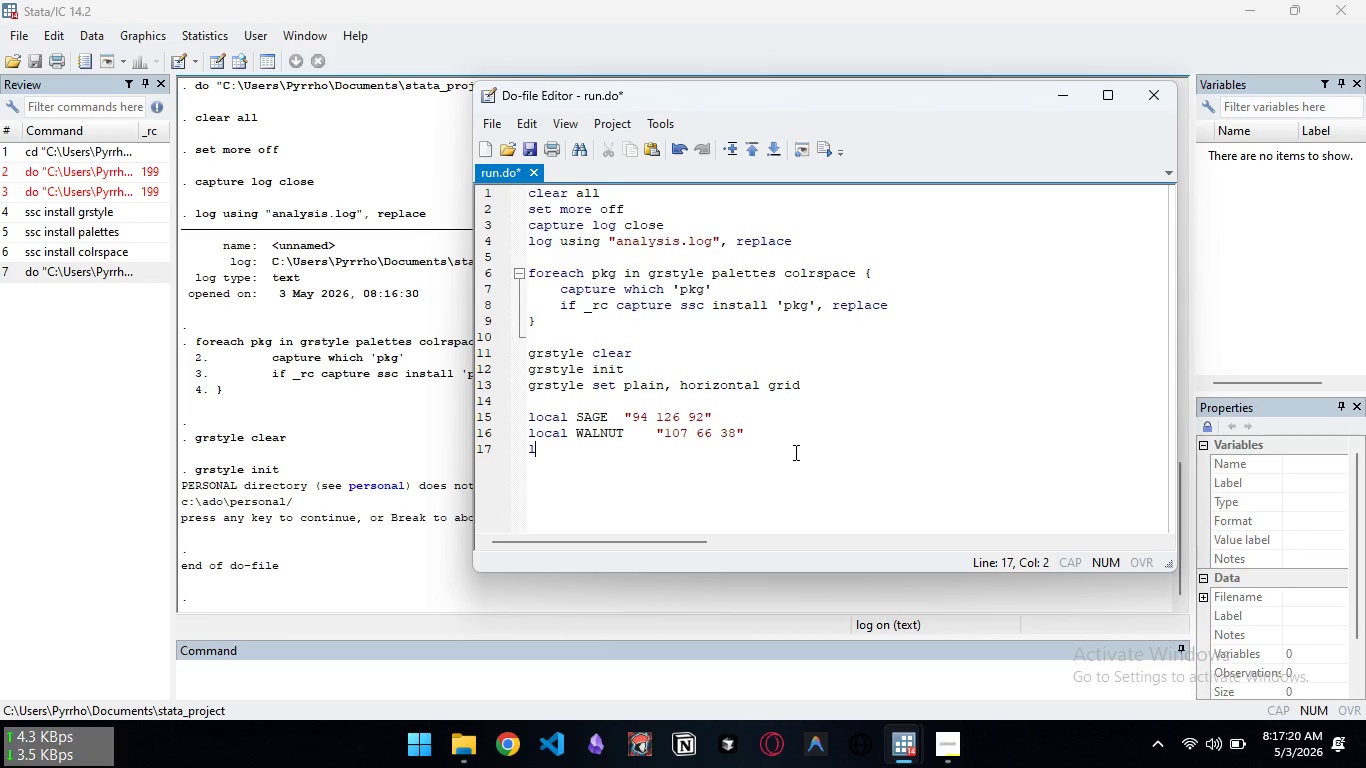 
type(local SLATE)
key(Tab)
key(Backspace)
type( )
key(Backspace)
key(Tab)
type(")
 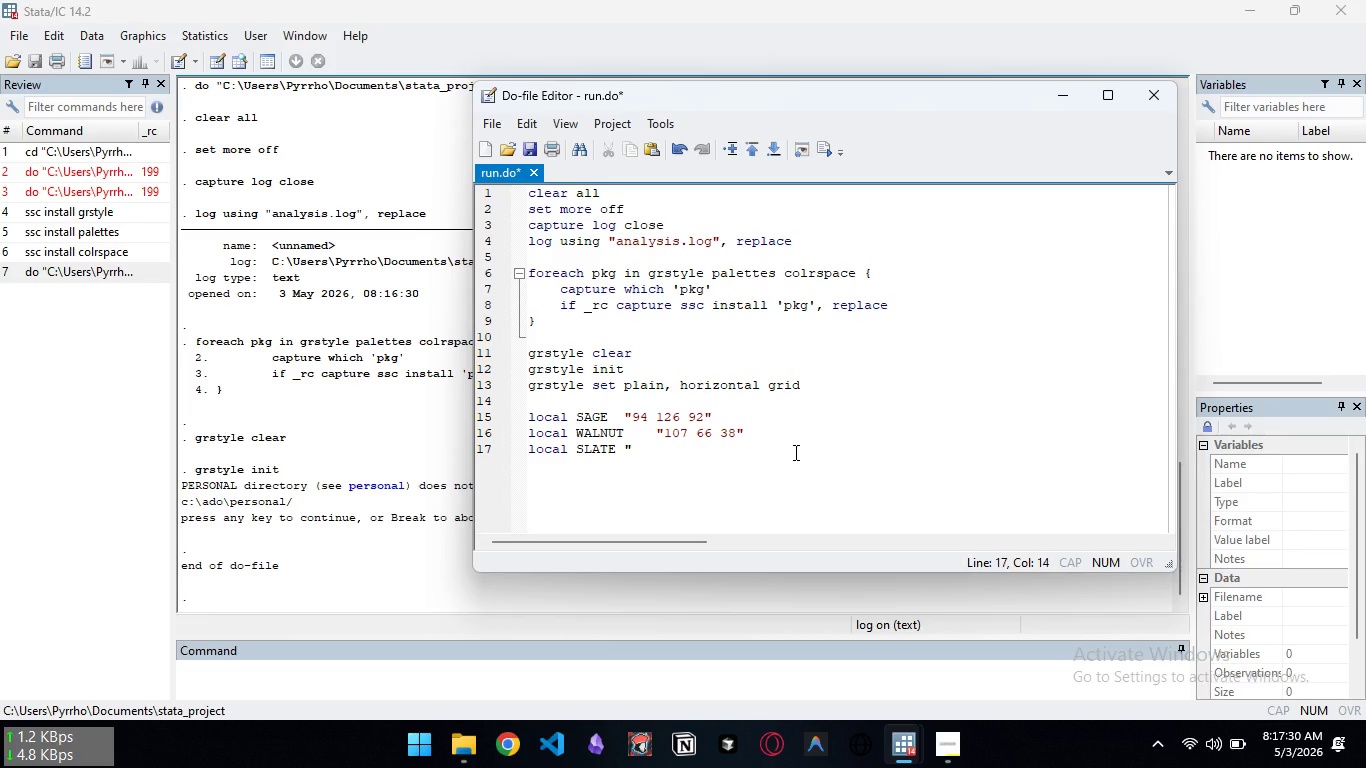 
wait(5.36)
 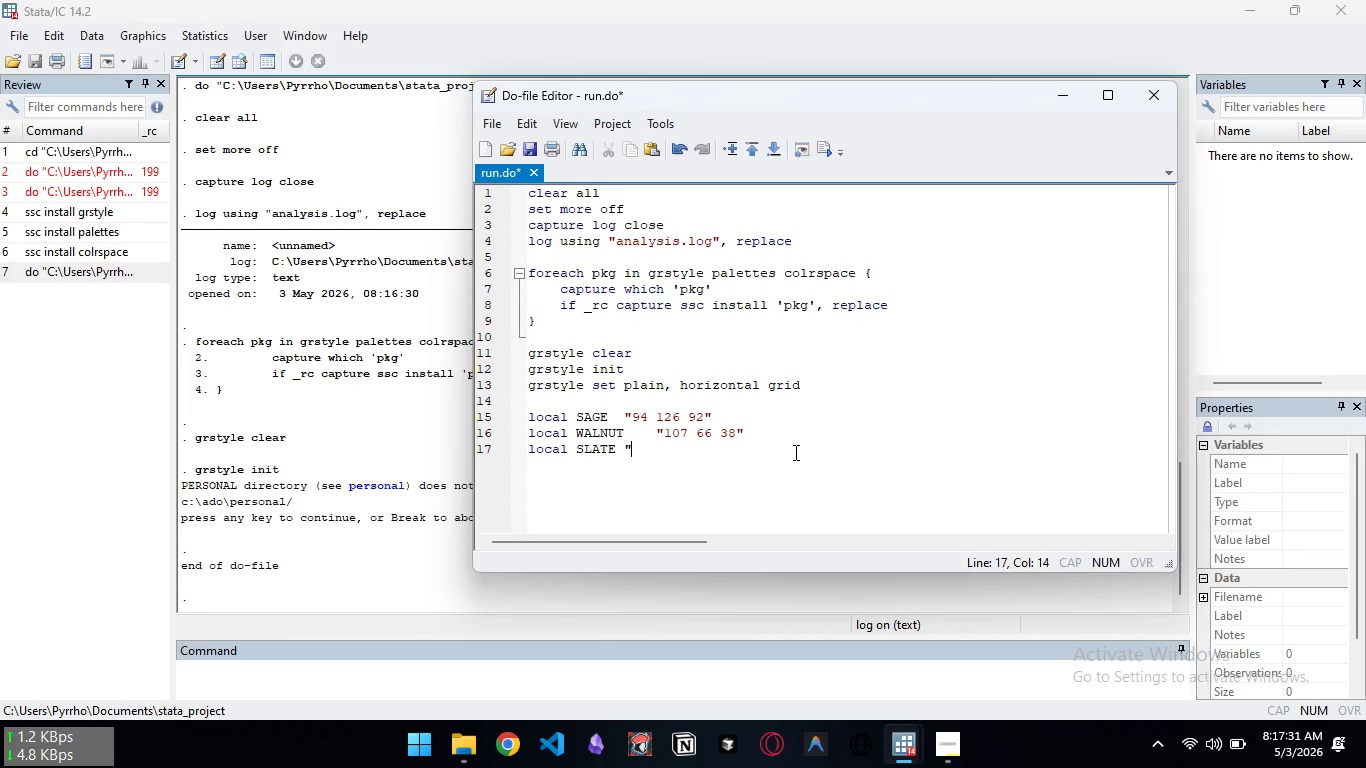 
type(69 90 100")
 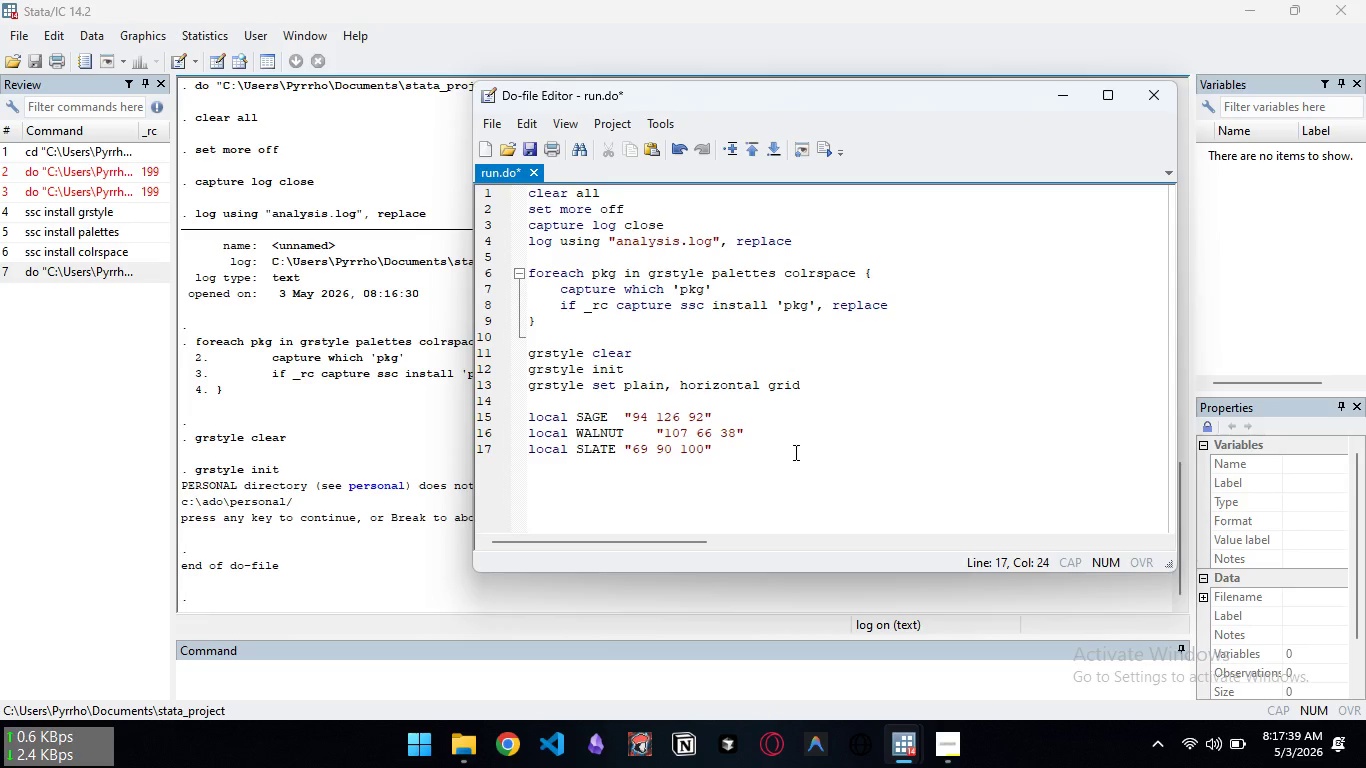 
key(Enter)
 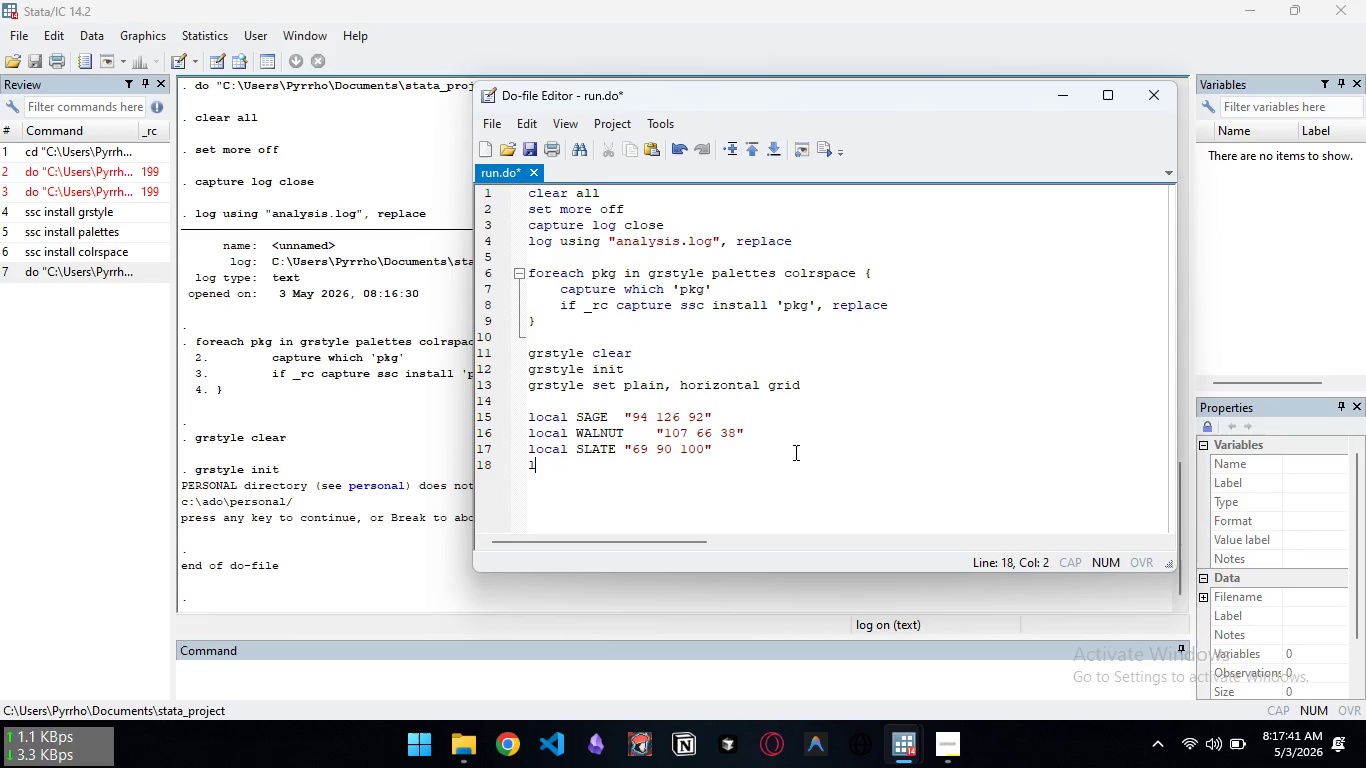 
type(local CHARCOAL "31 41 55")
 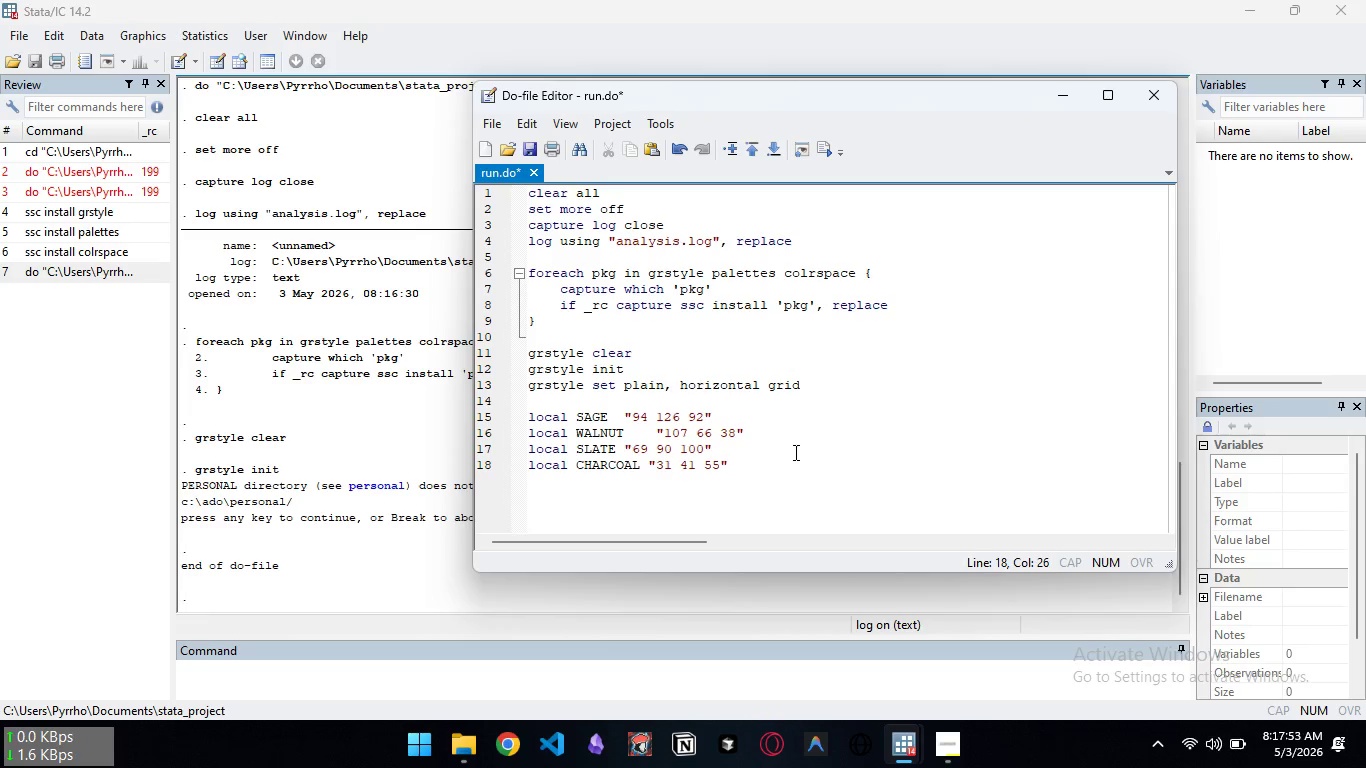 
key(Enter)
 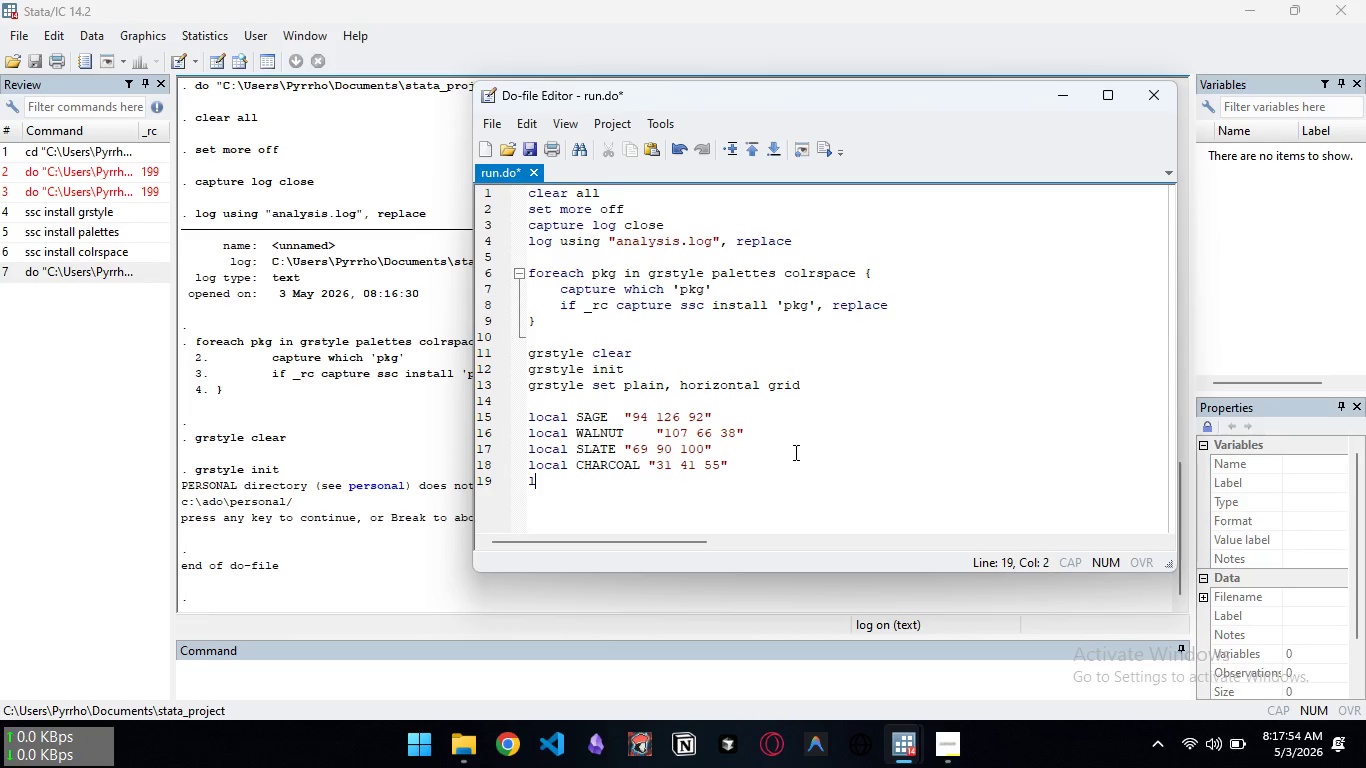 
type(local LIGTHGREY "229 231 235")
 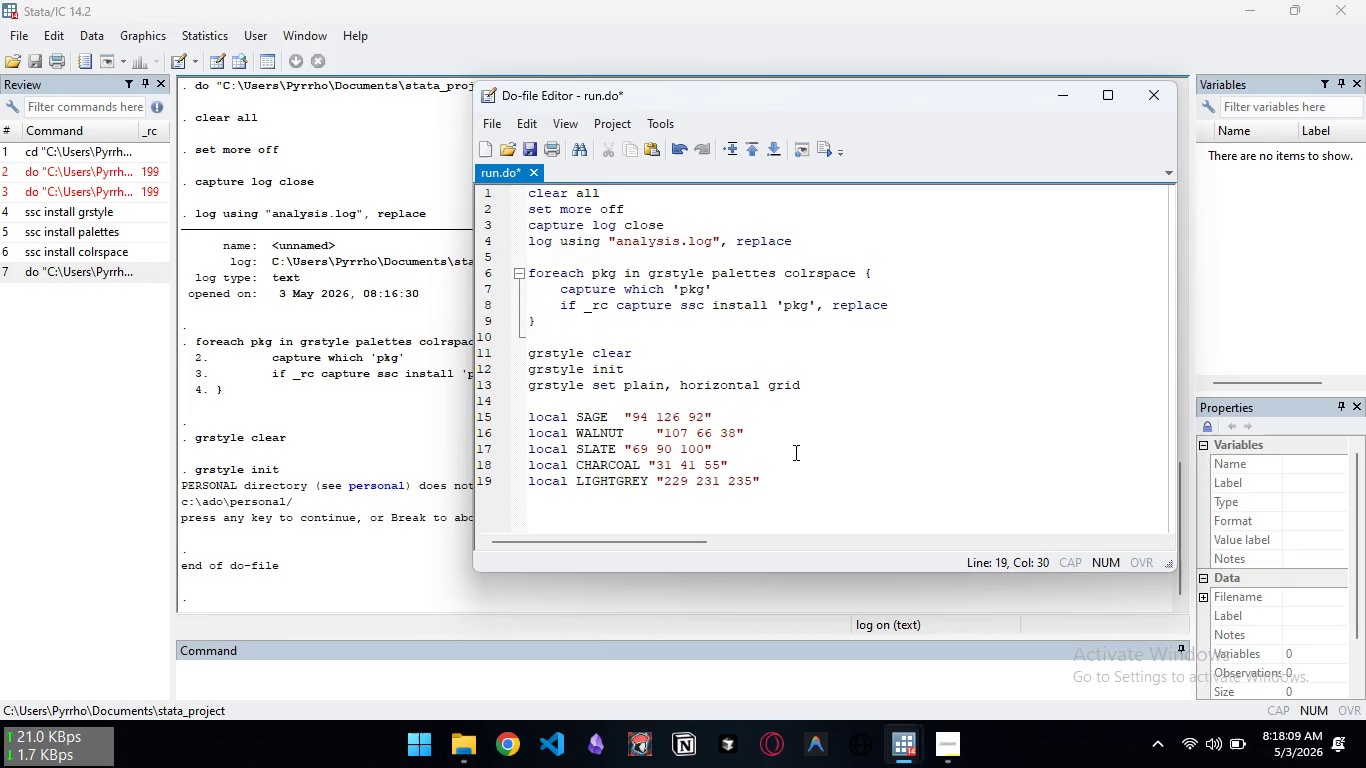 
key(Control+S)
 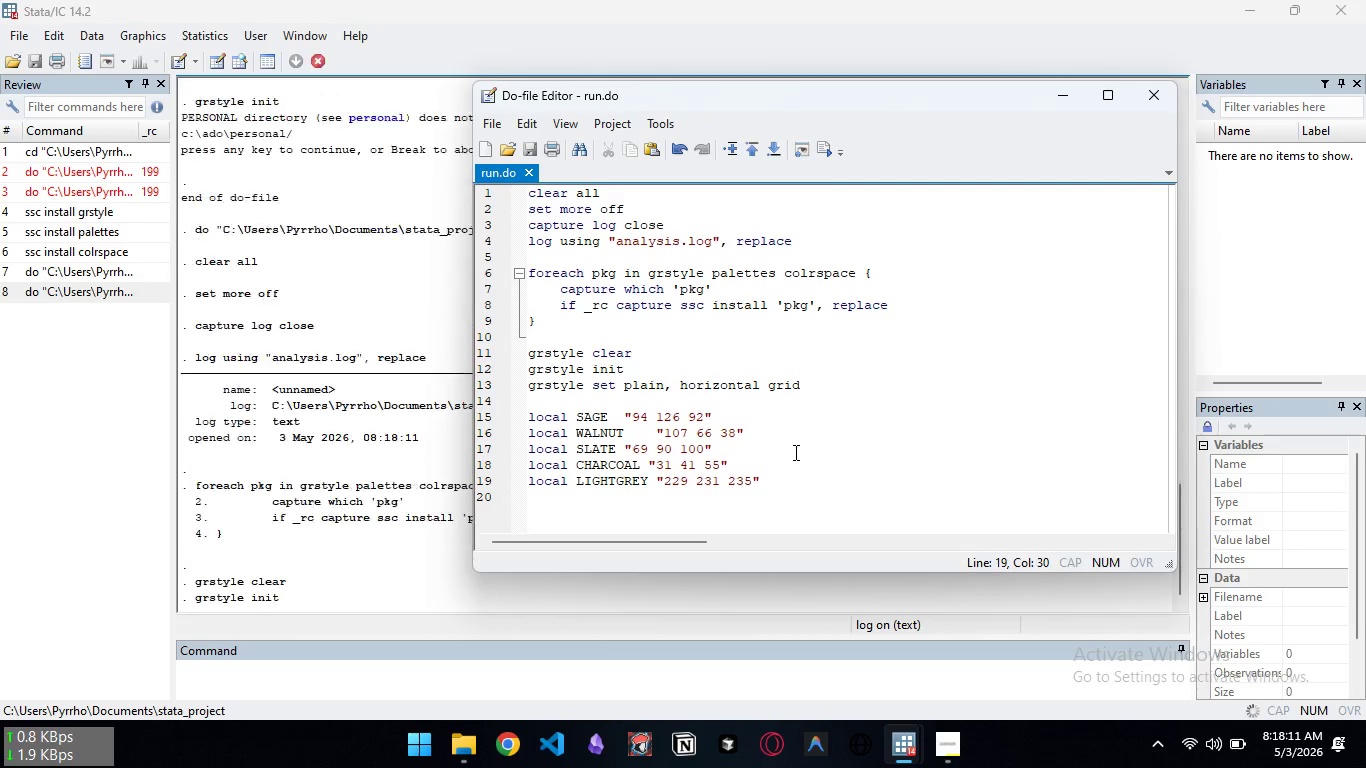 
key(Control+D)
 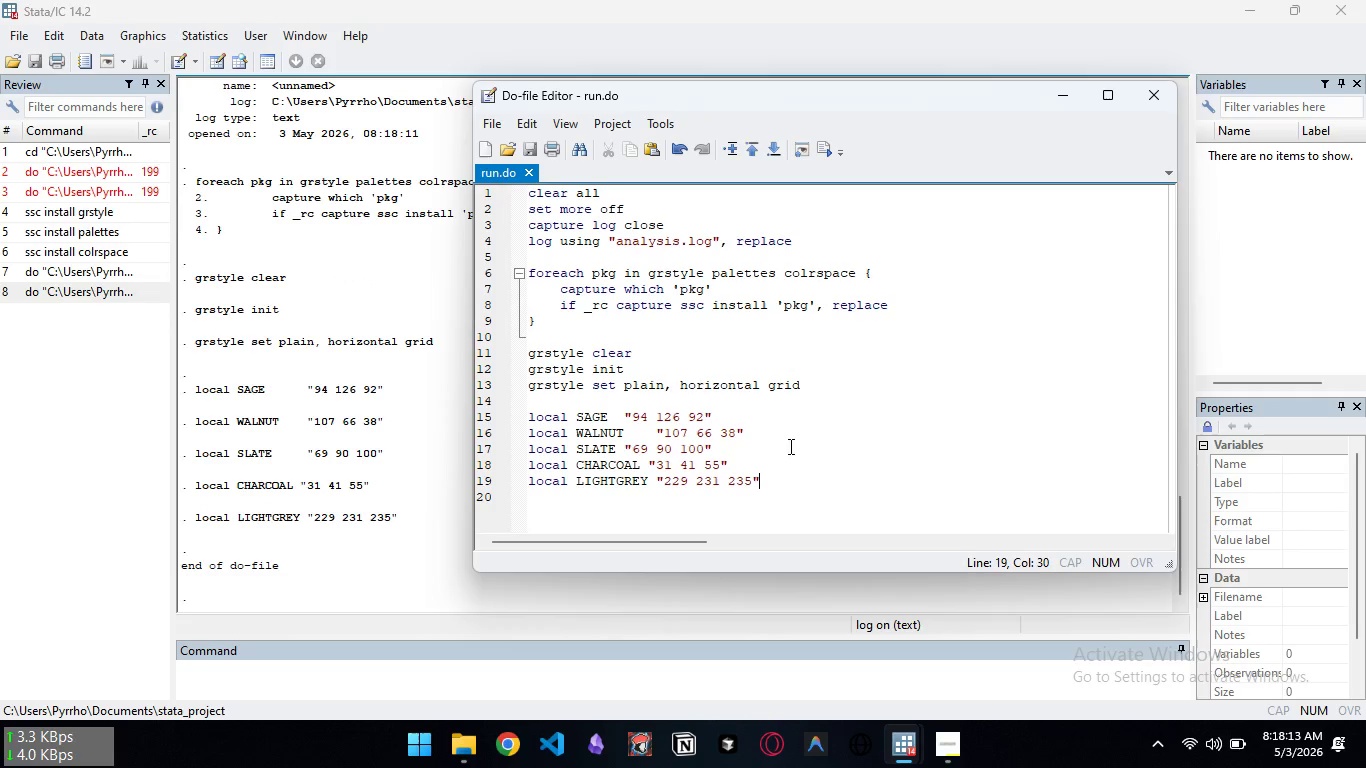 
left_click([793, 490])
 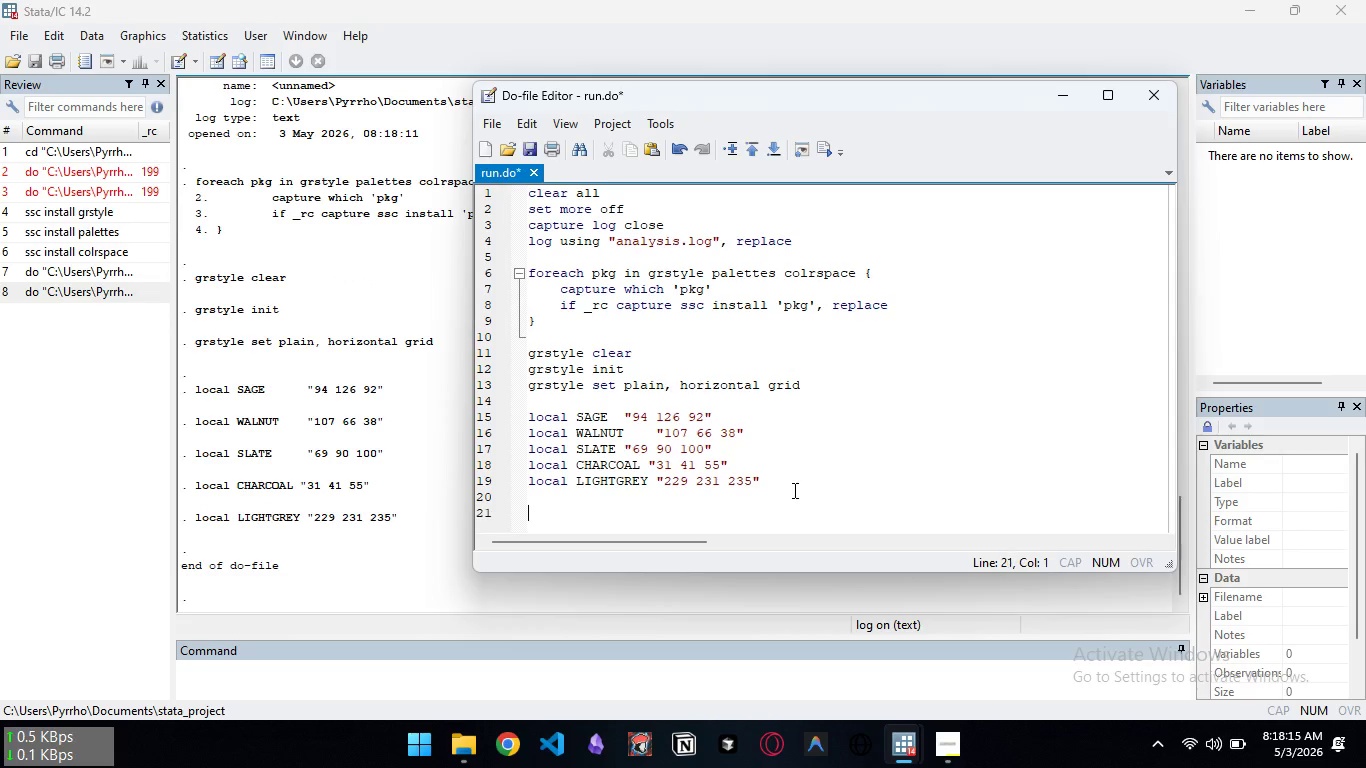 
scroll: coordinate [772, 458], scroll_direction: down, amount: 1.0
 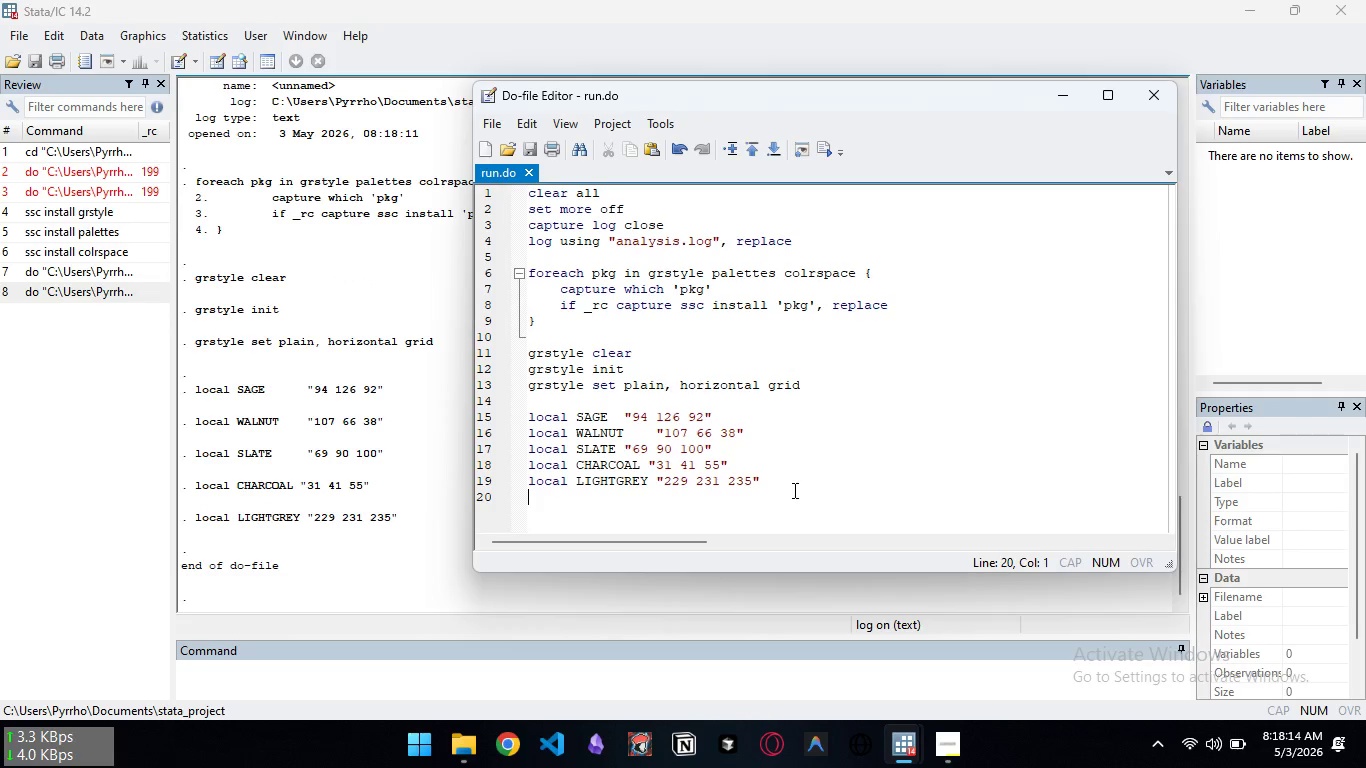 
key(Enter)
 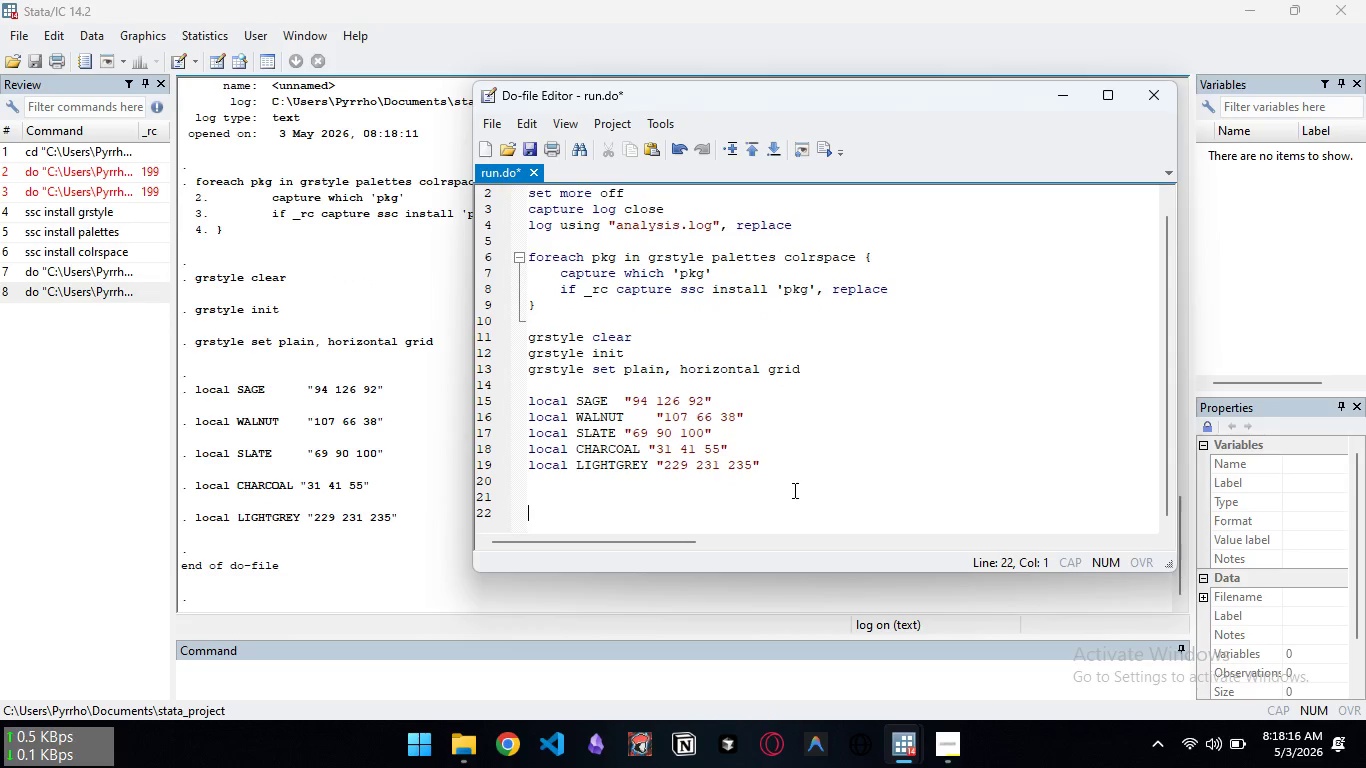 
key(Enter)
 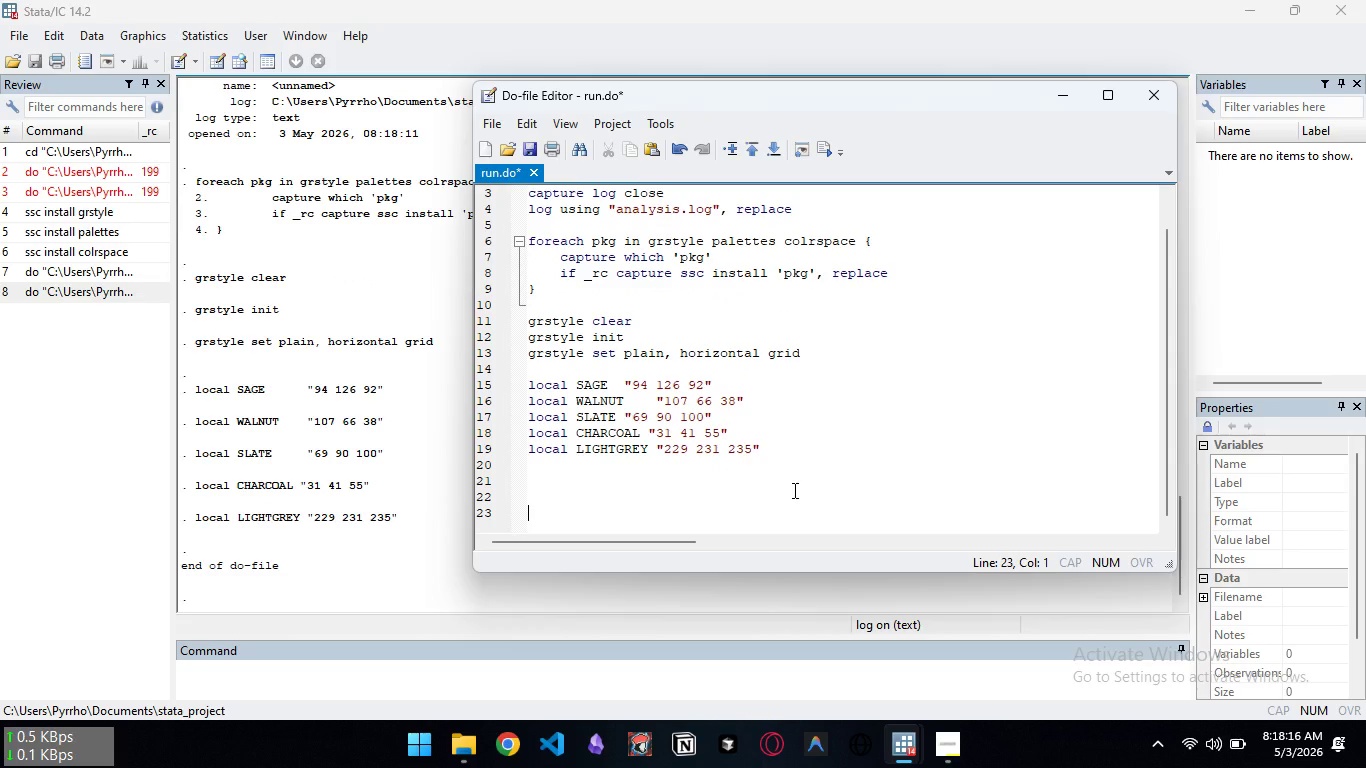 
key(Enter)
 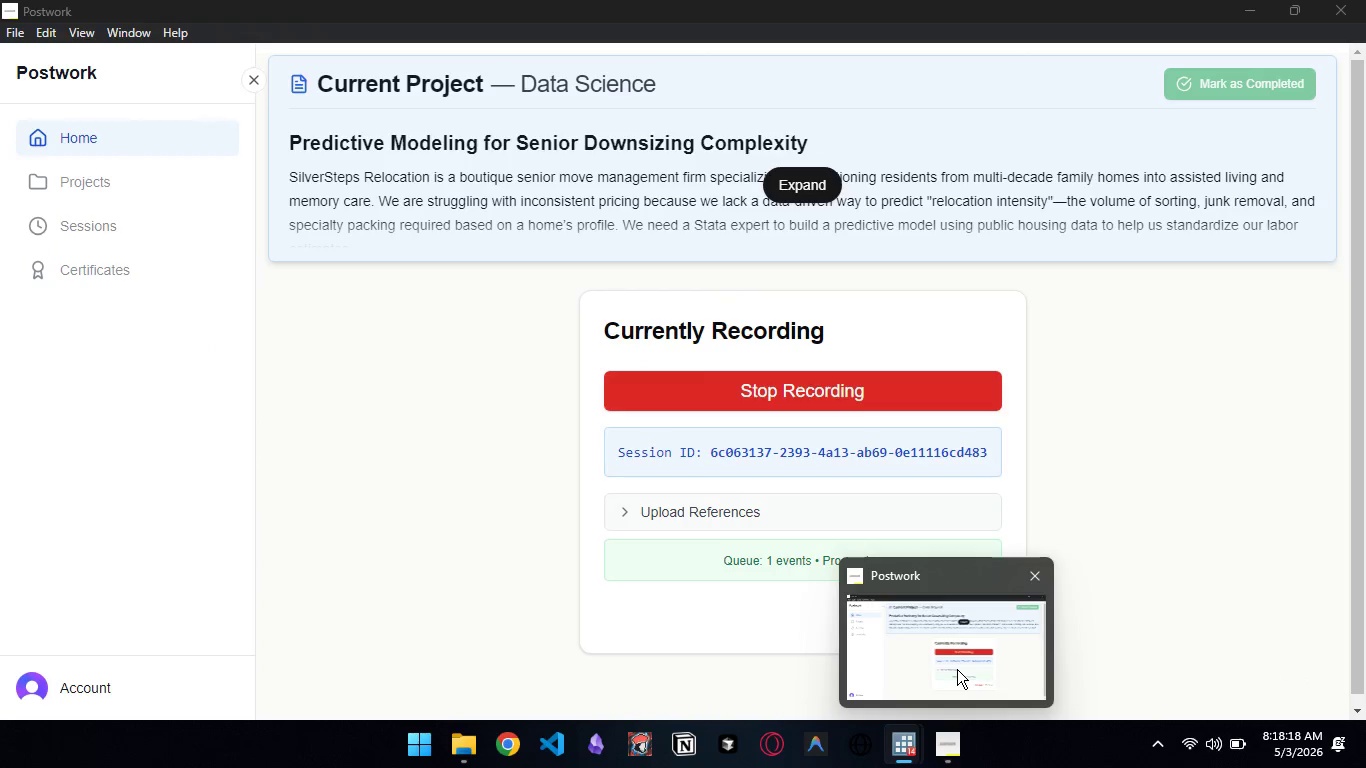 
left_click([957, 669])